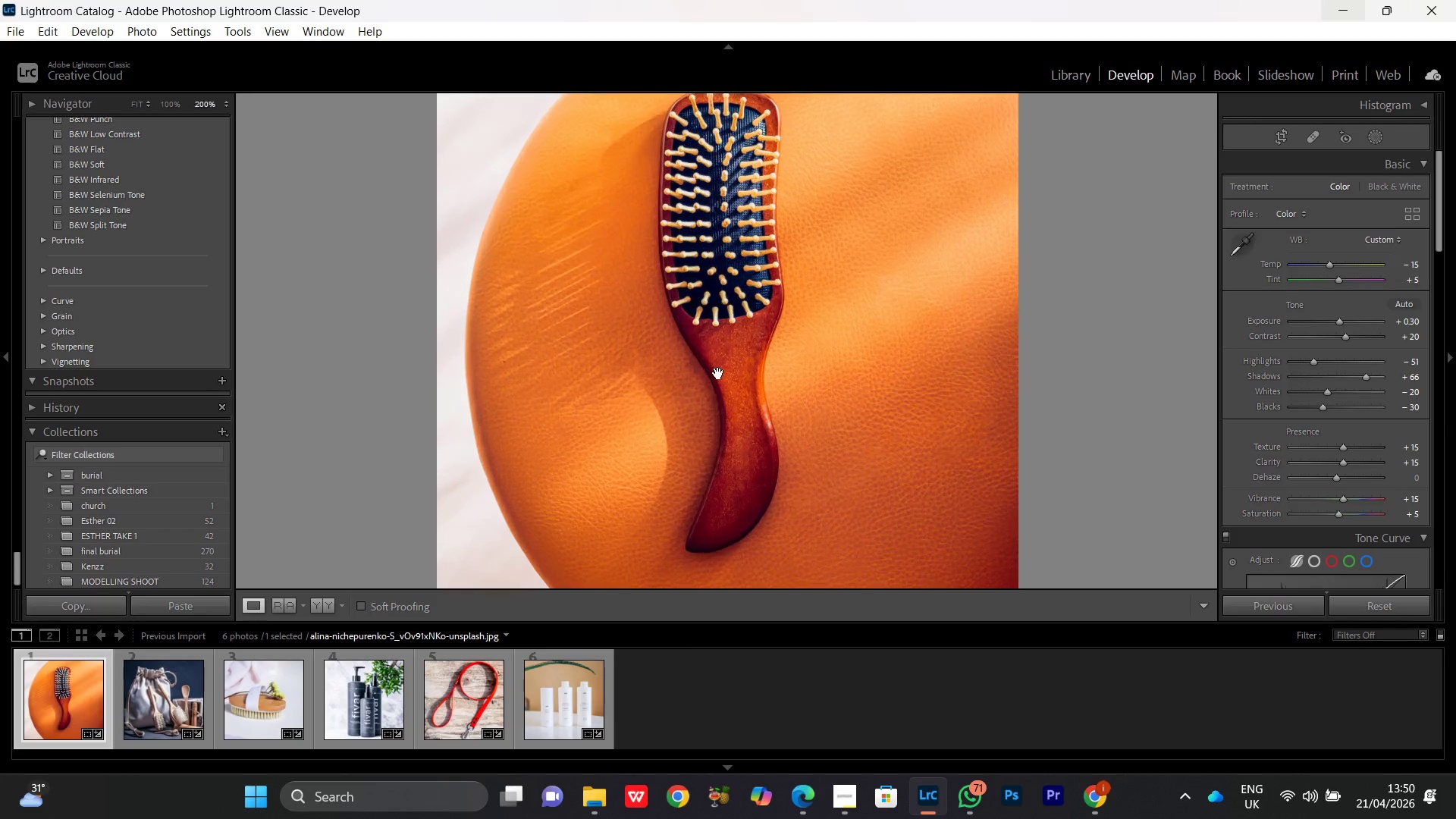 
double_click([717, 373])
 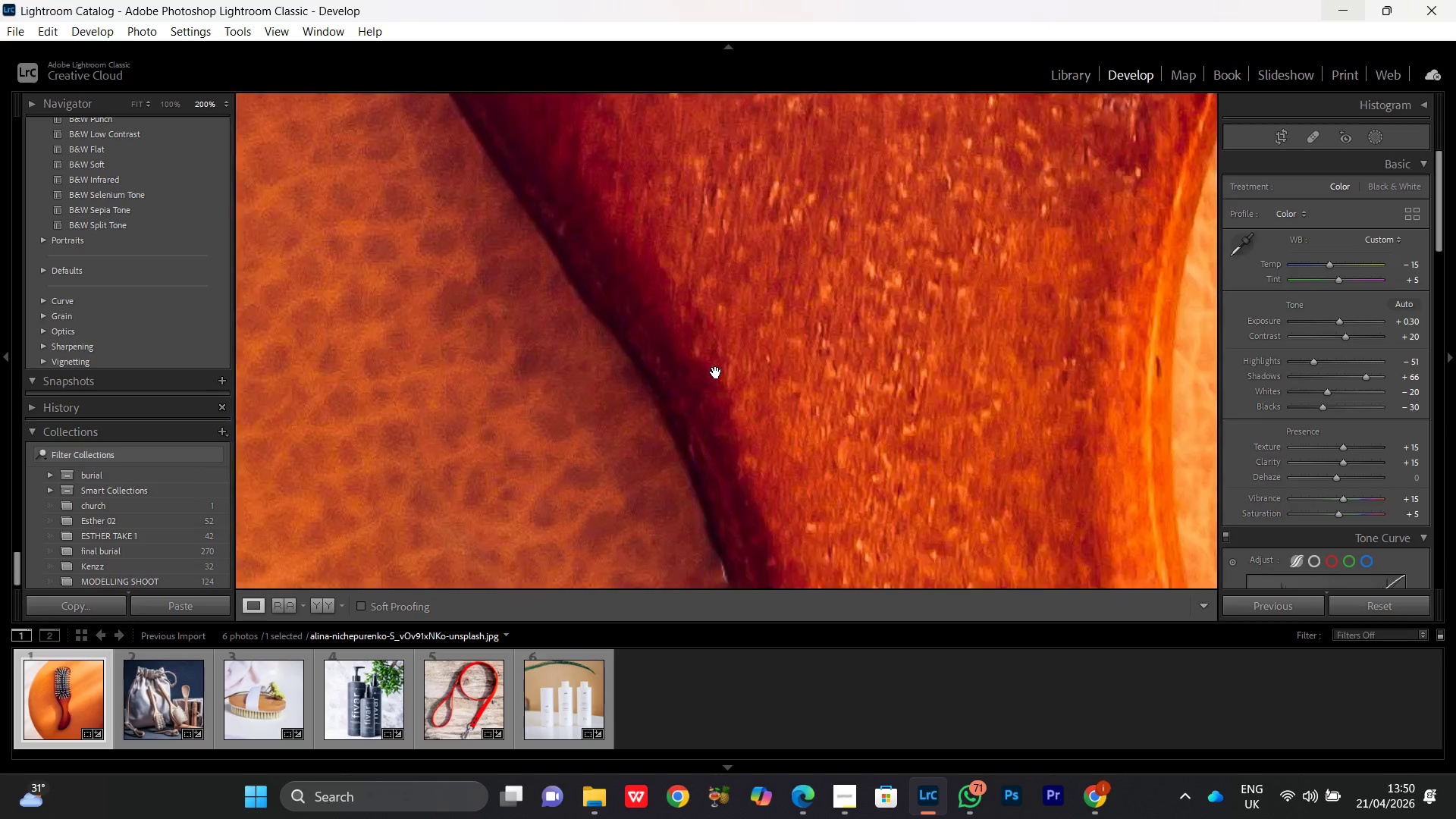 
double_click([716, 372])
 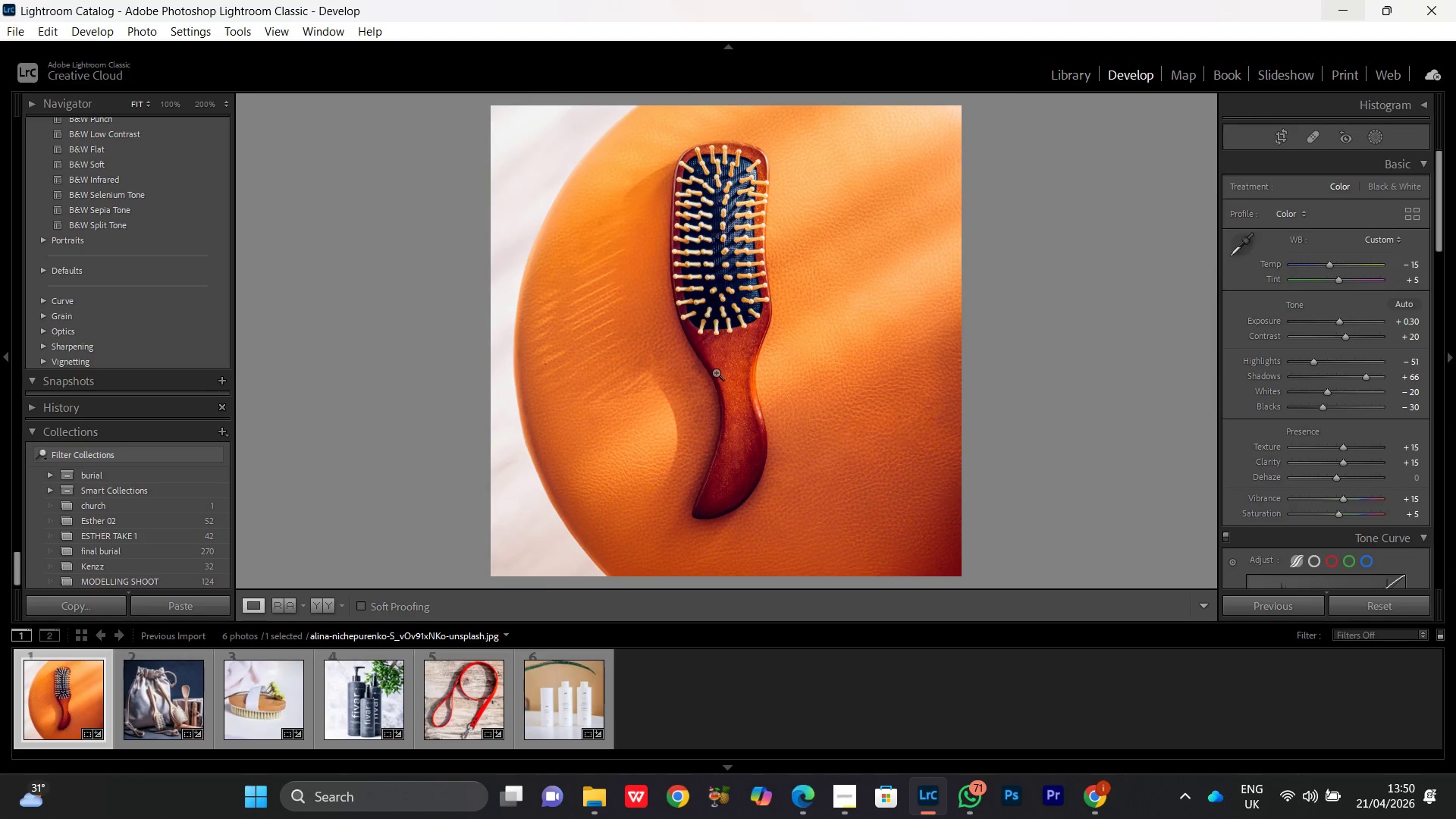 
triple_click([716, 372])
 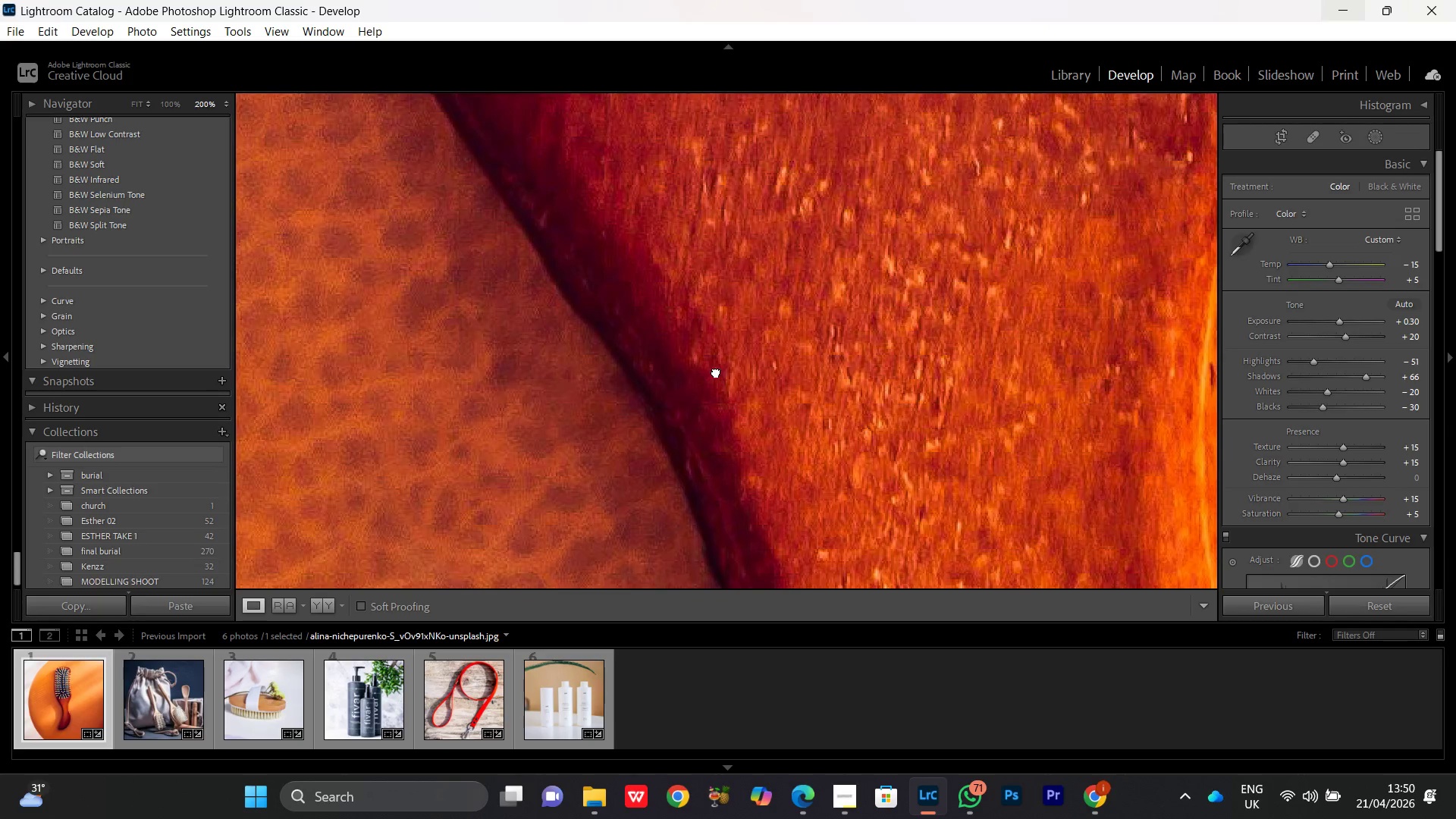 
double_click([716, 372])
 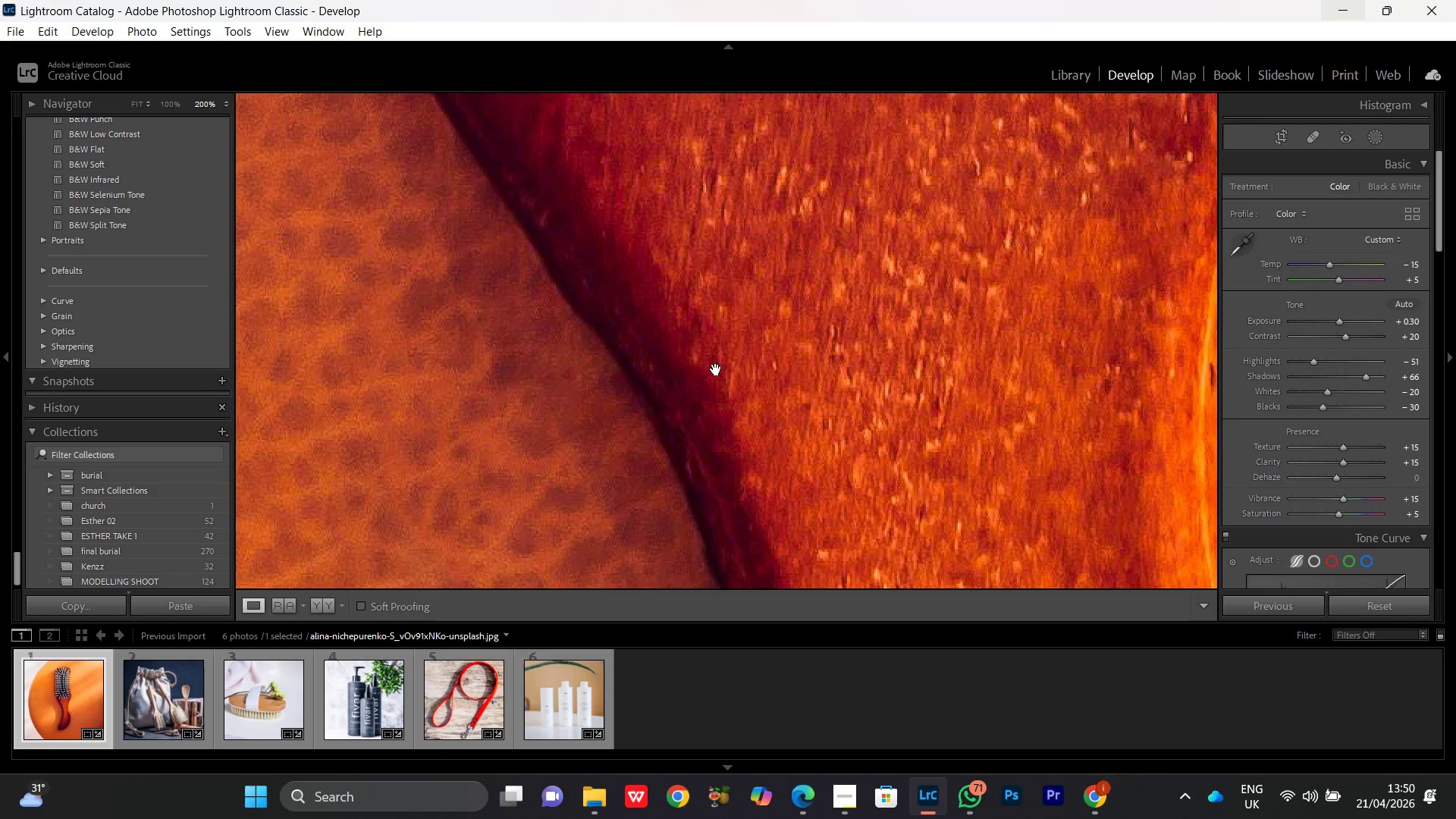 
wait(13.86)
 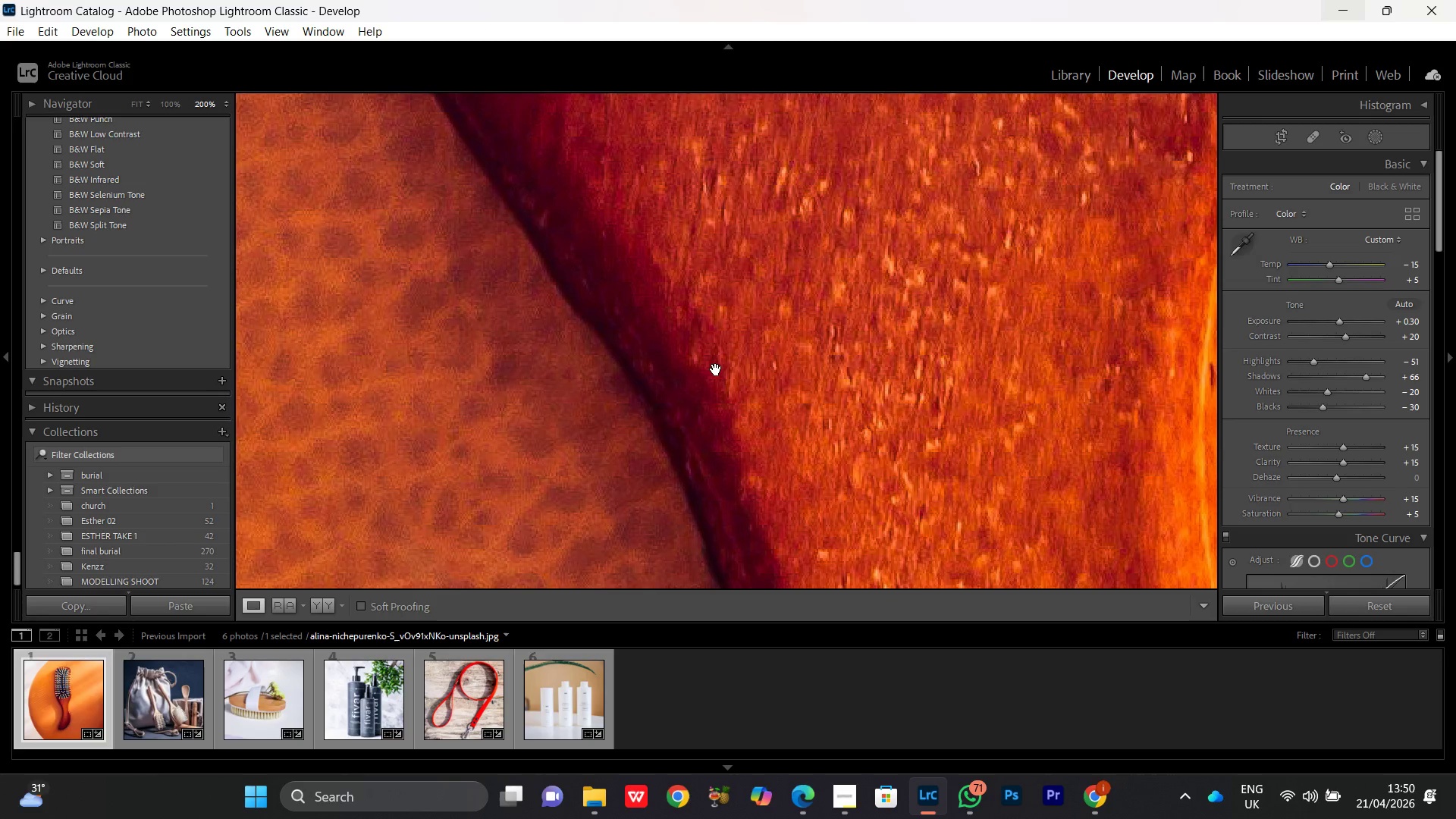 
left_click([765, 395])
 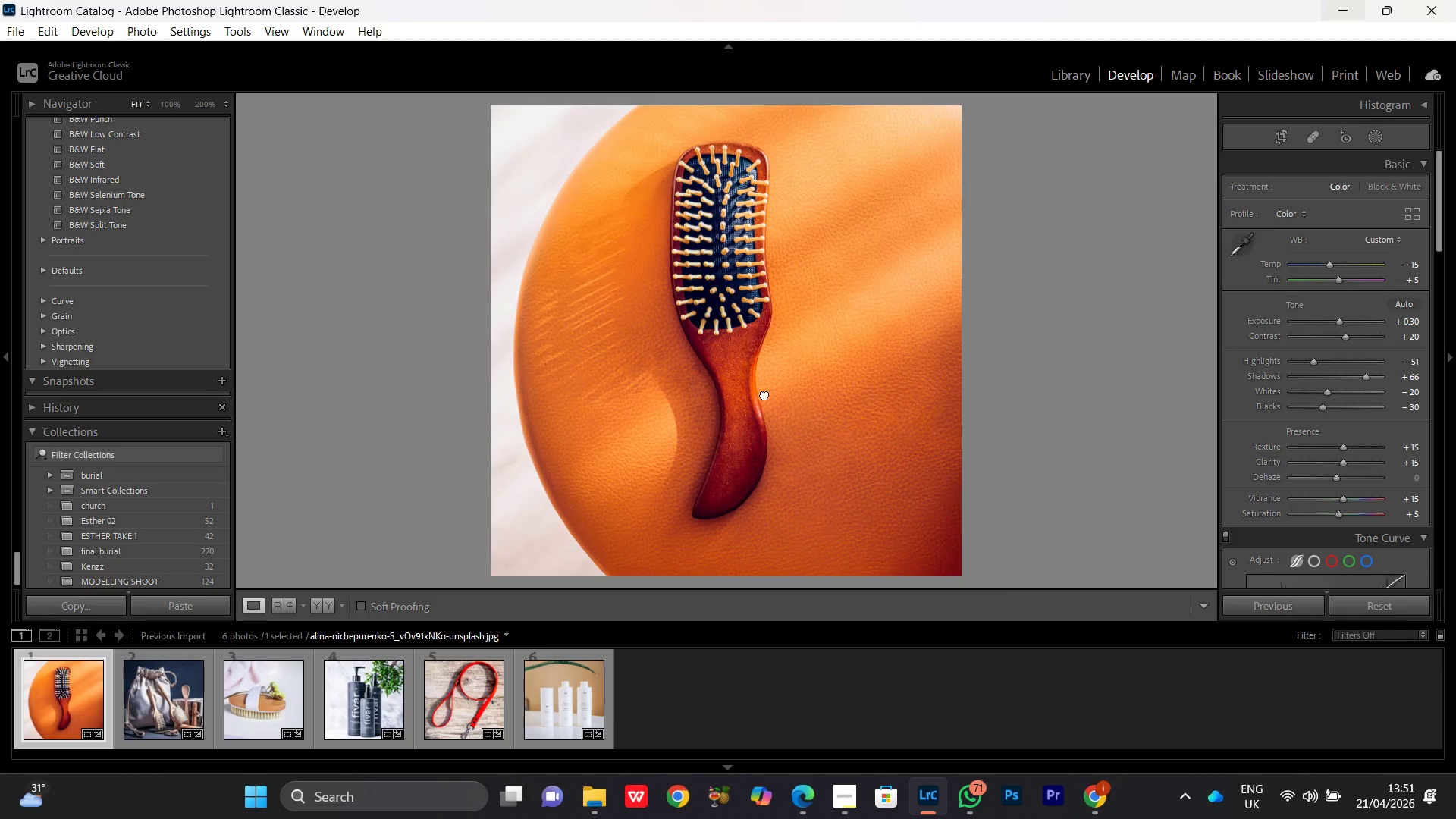 
double_click([764, 394])
 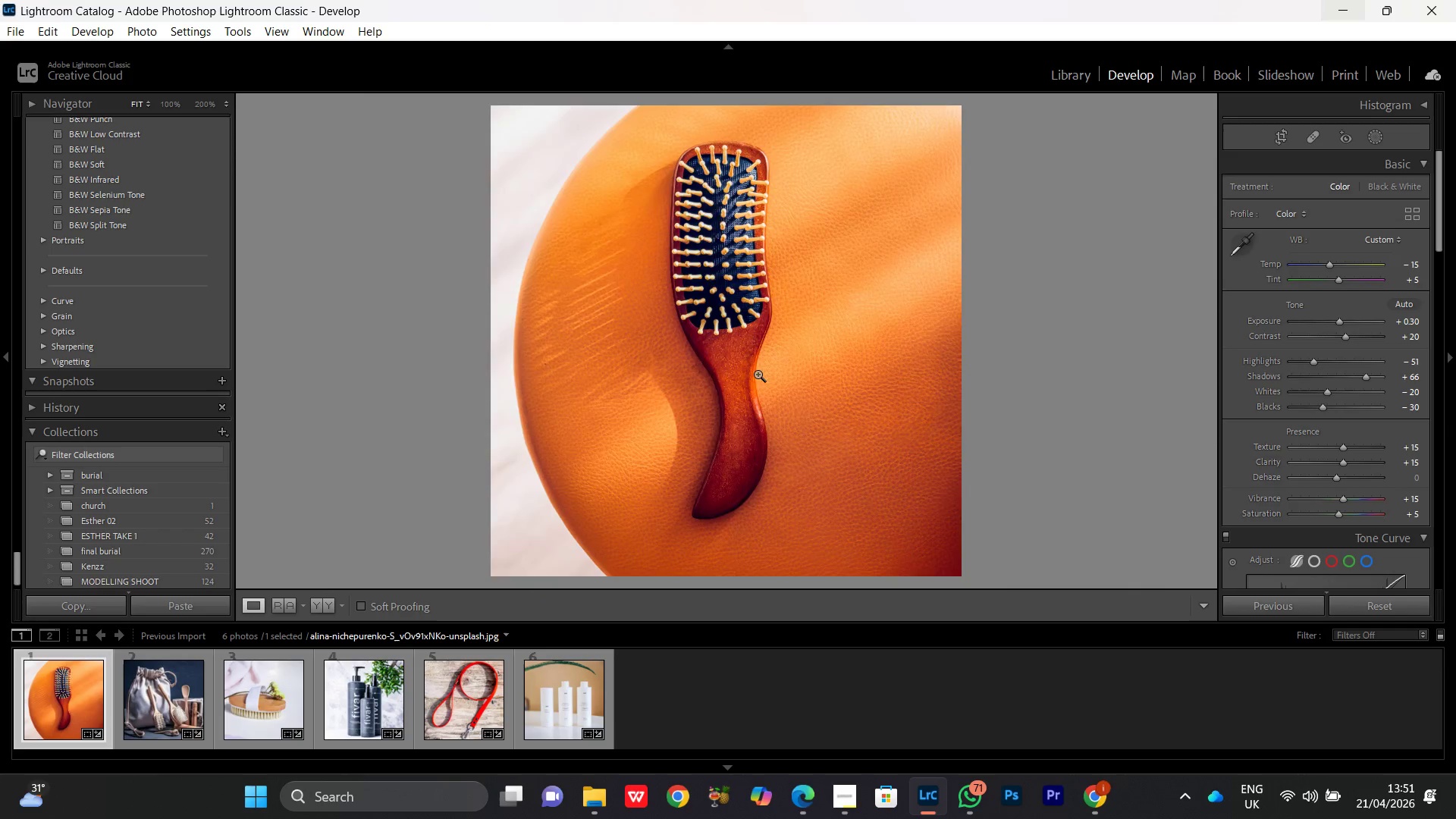 
double_click([758, 375])
 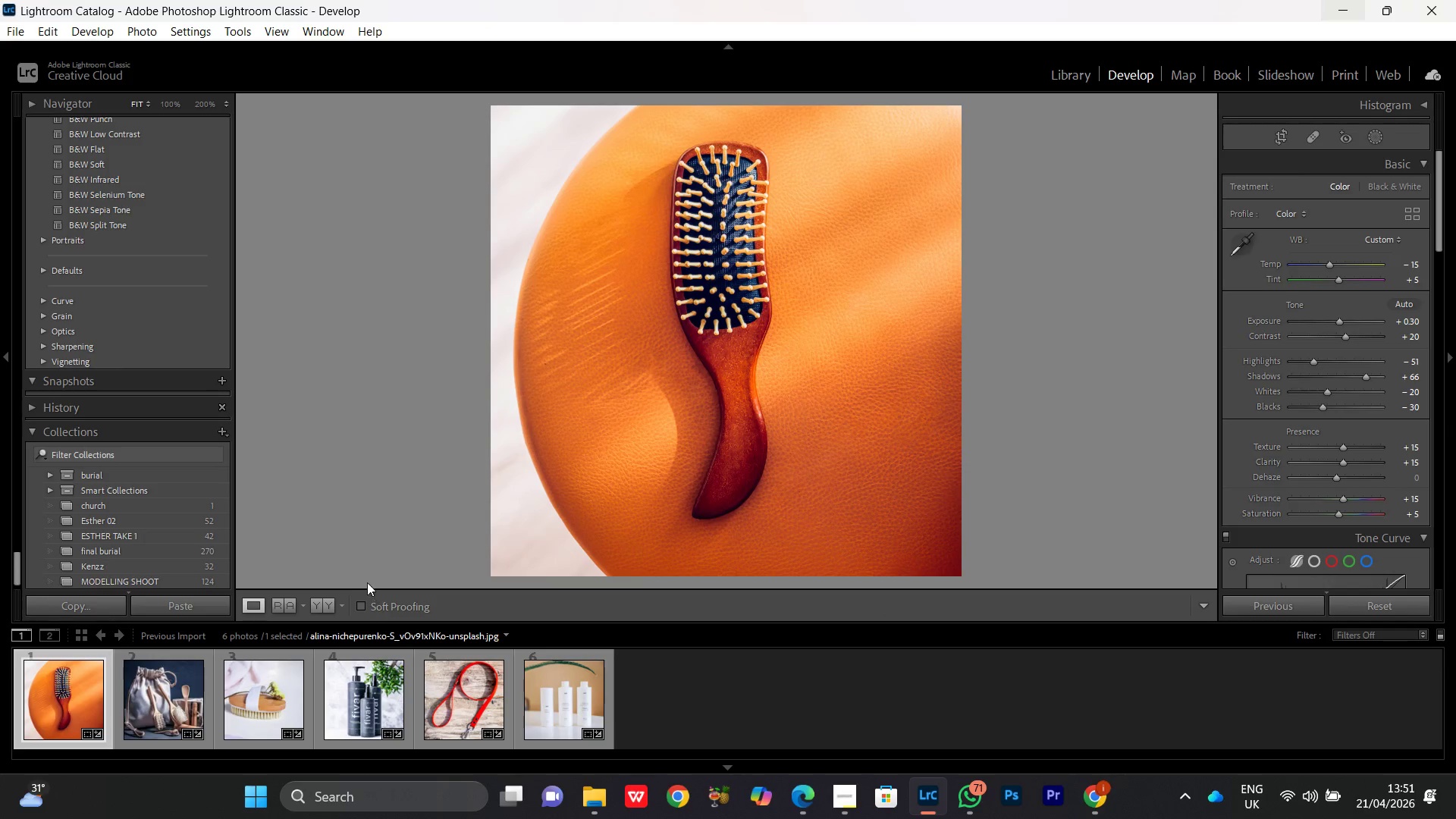 
left_click([325, 604])
 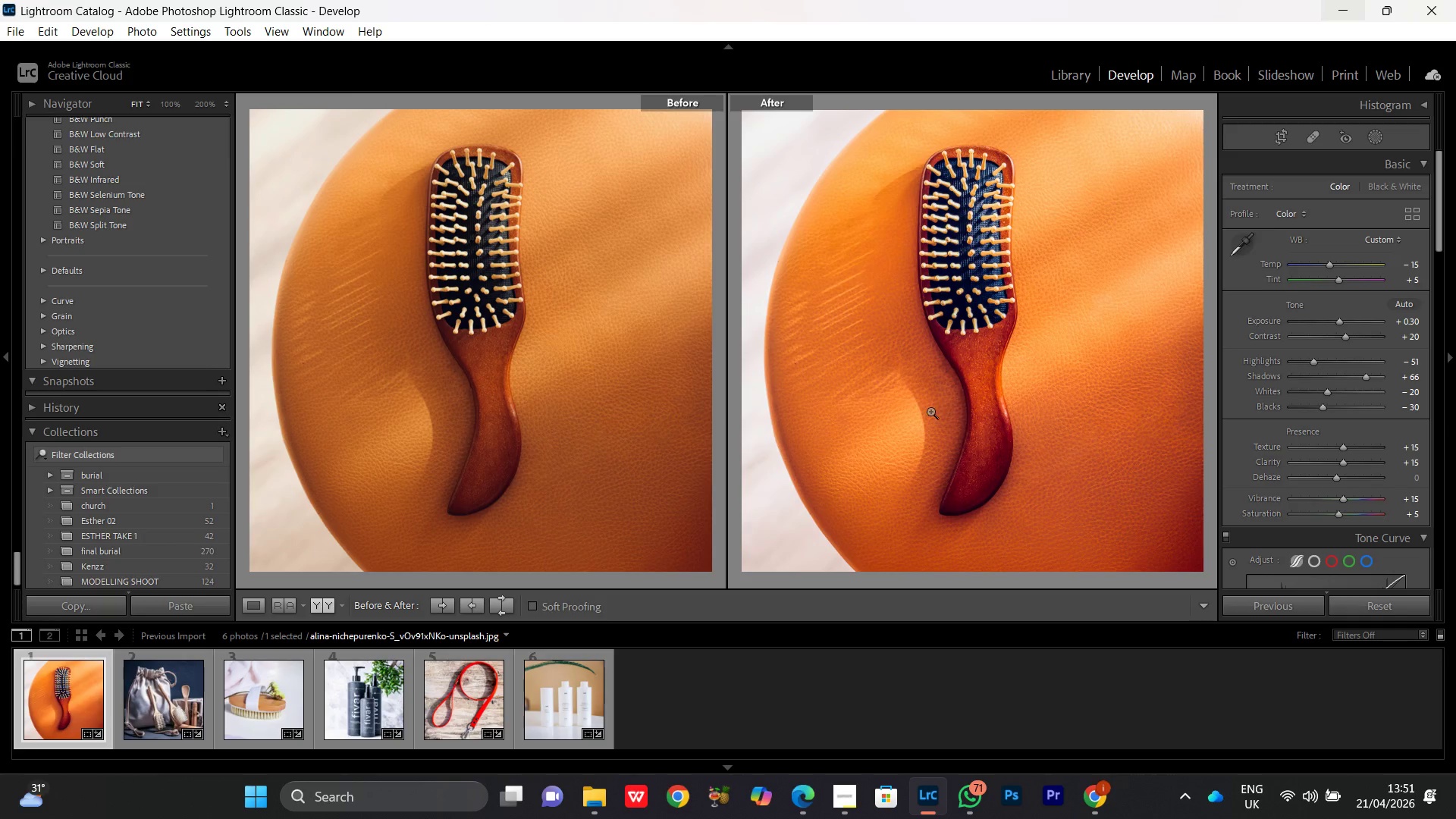 
wait(5.17)
 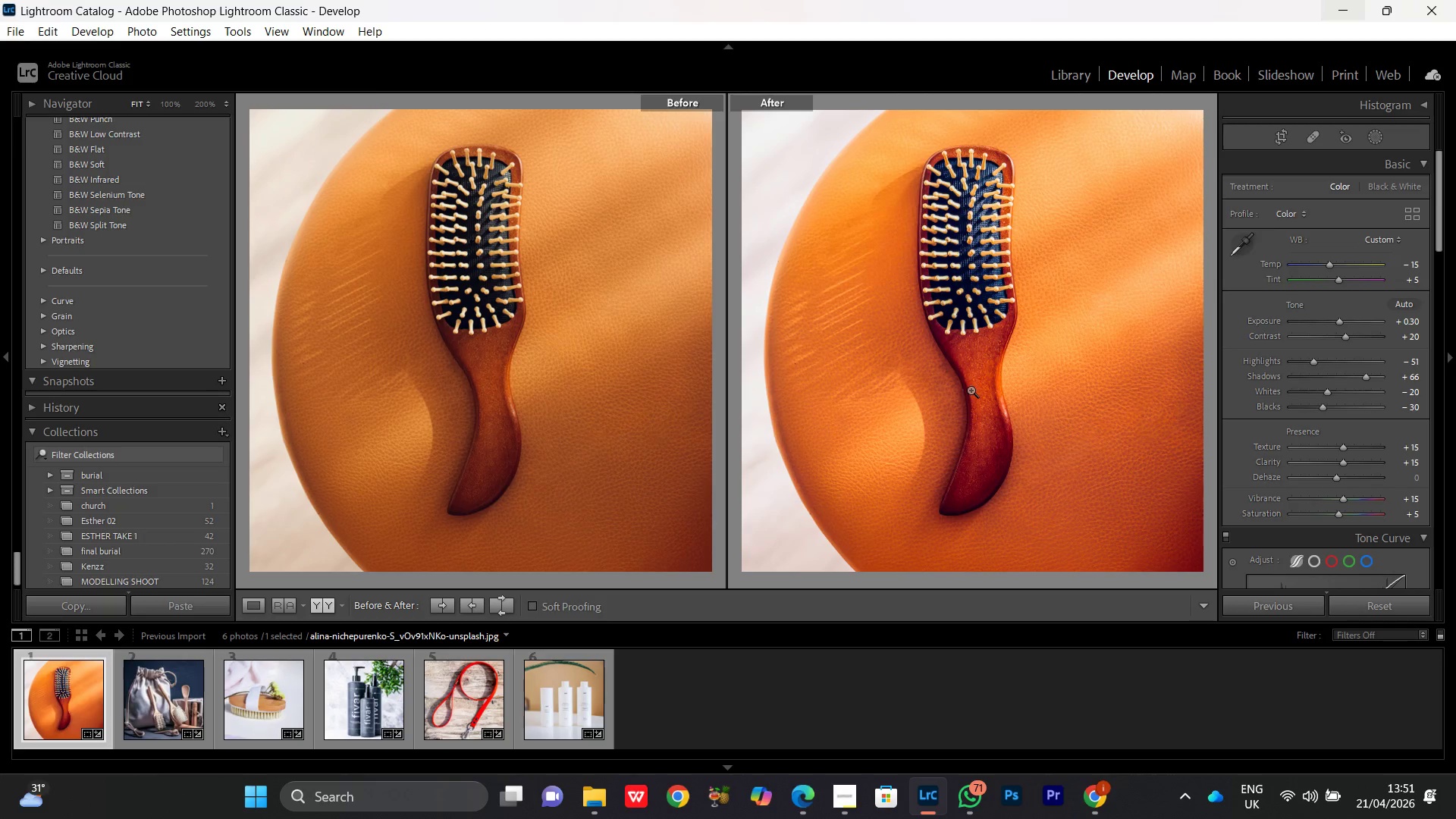 
key(PrintScreen)
 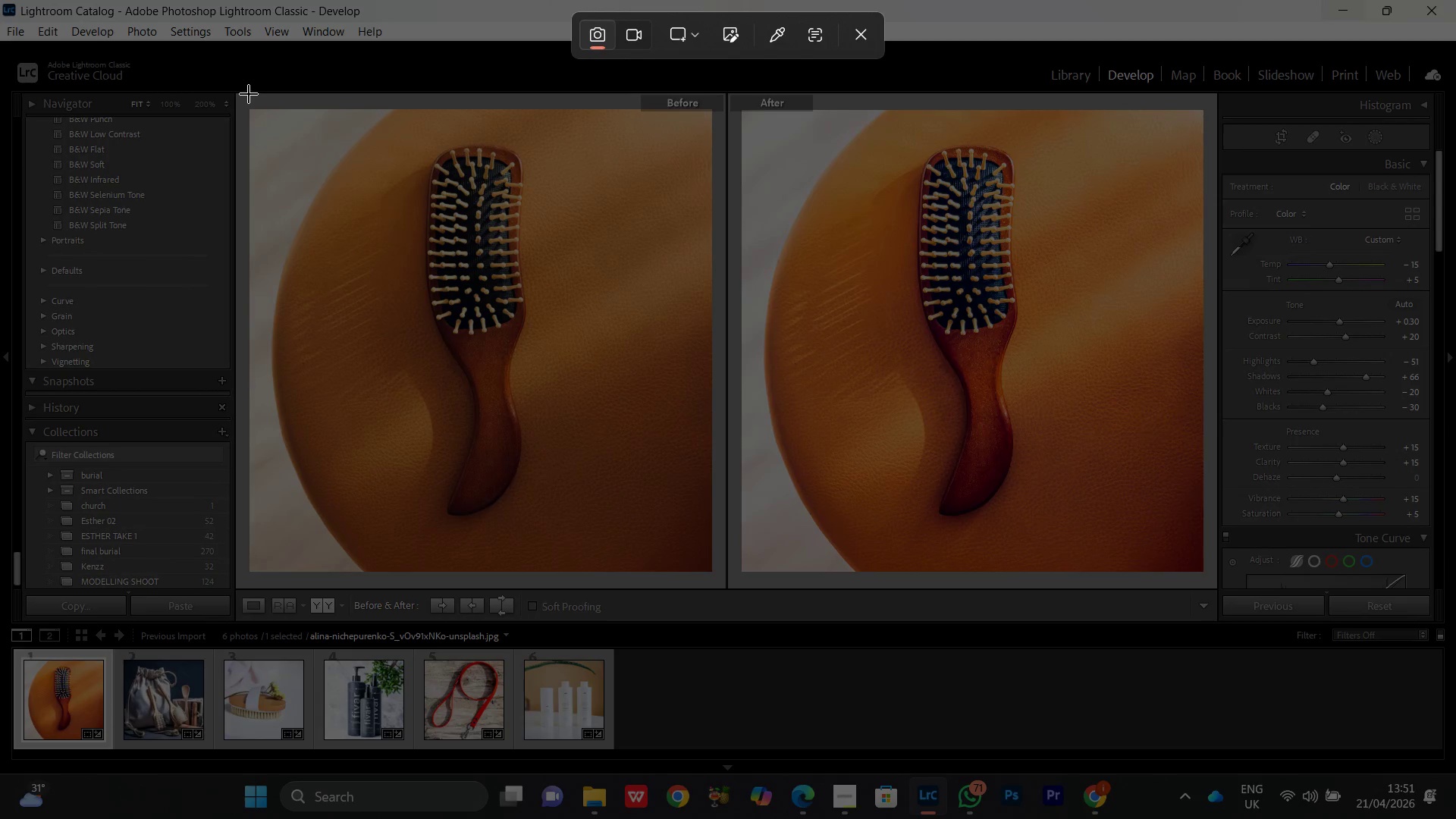 
left_click_drag(start_coordinate=[249, 93], to_coordinate=[1204, 571])
 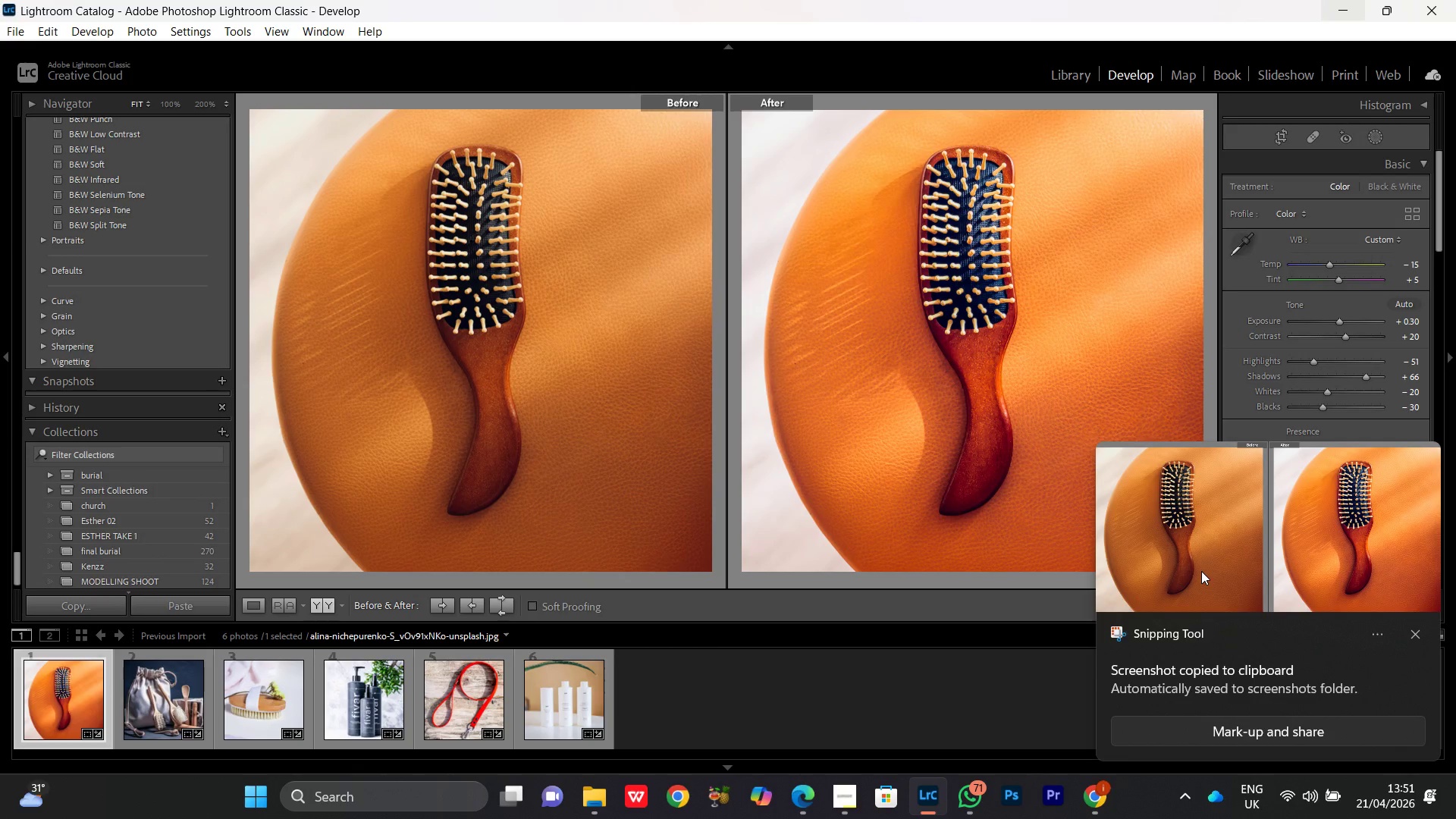 
wait(11.94)
 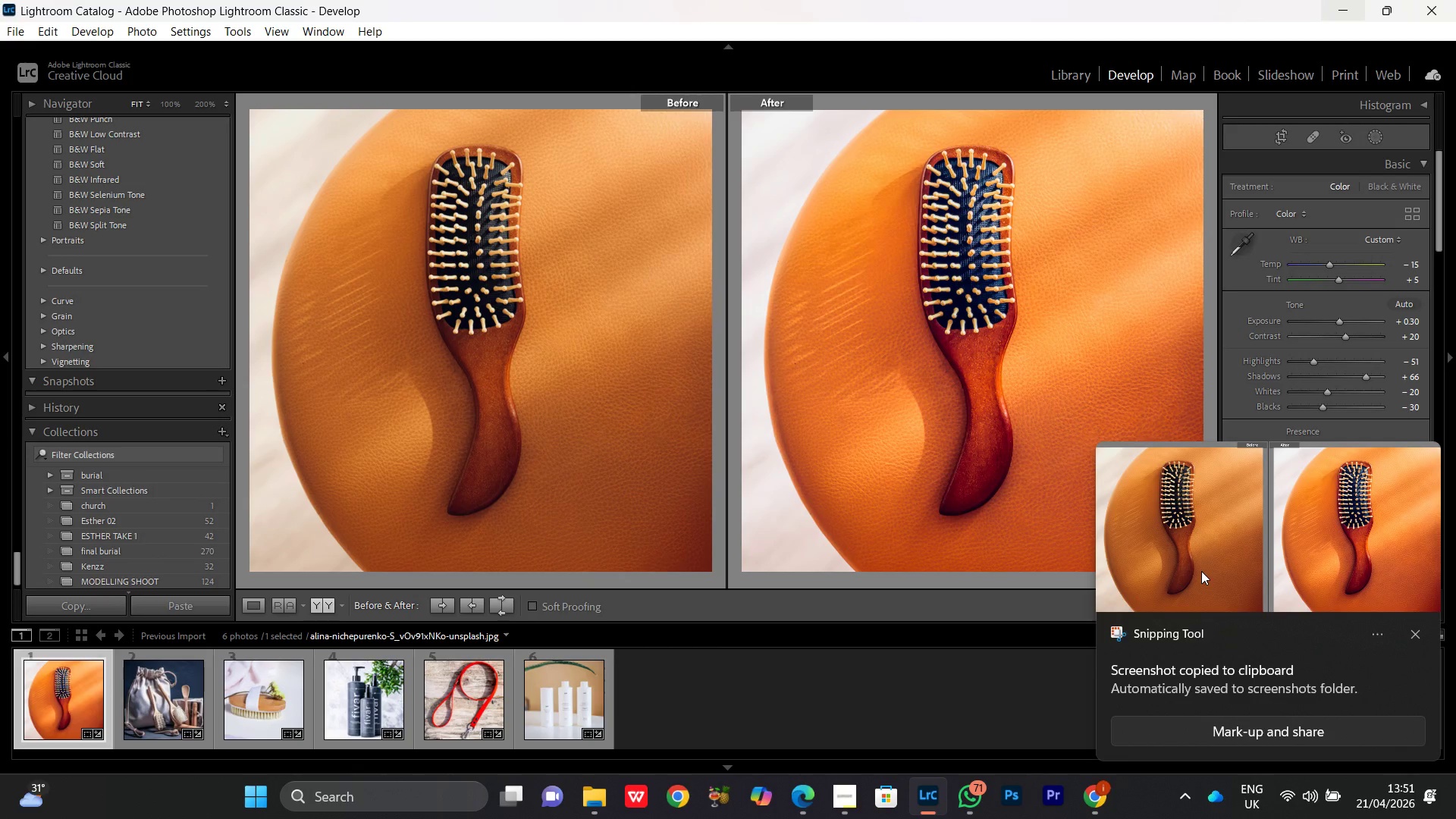 
left_click([891, 372])
 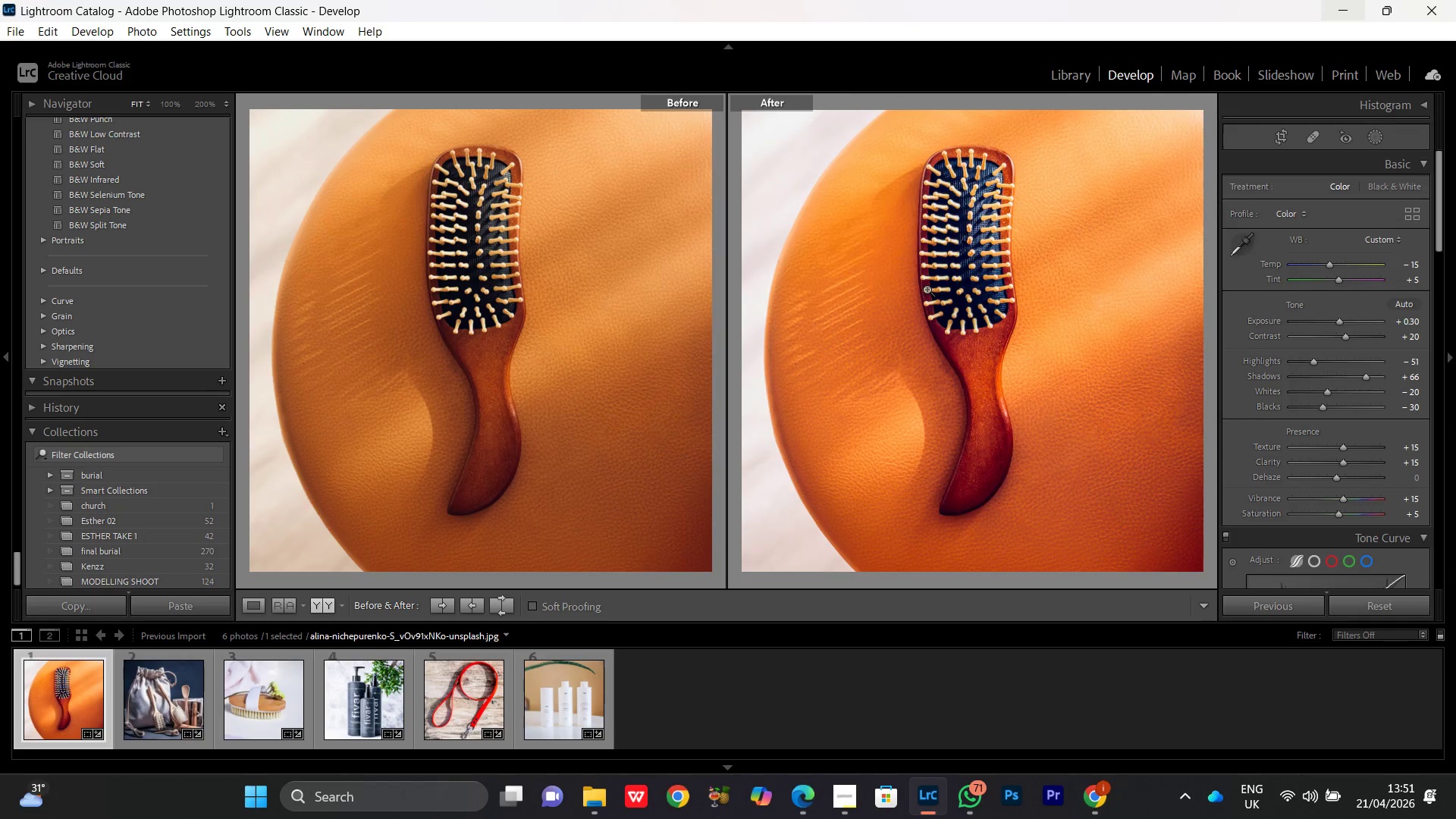 
double_click([927, 289])
 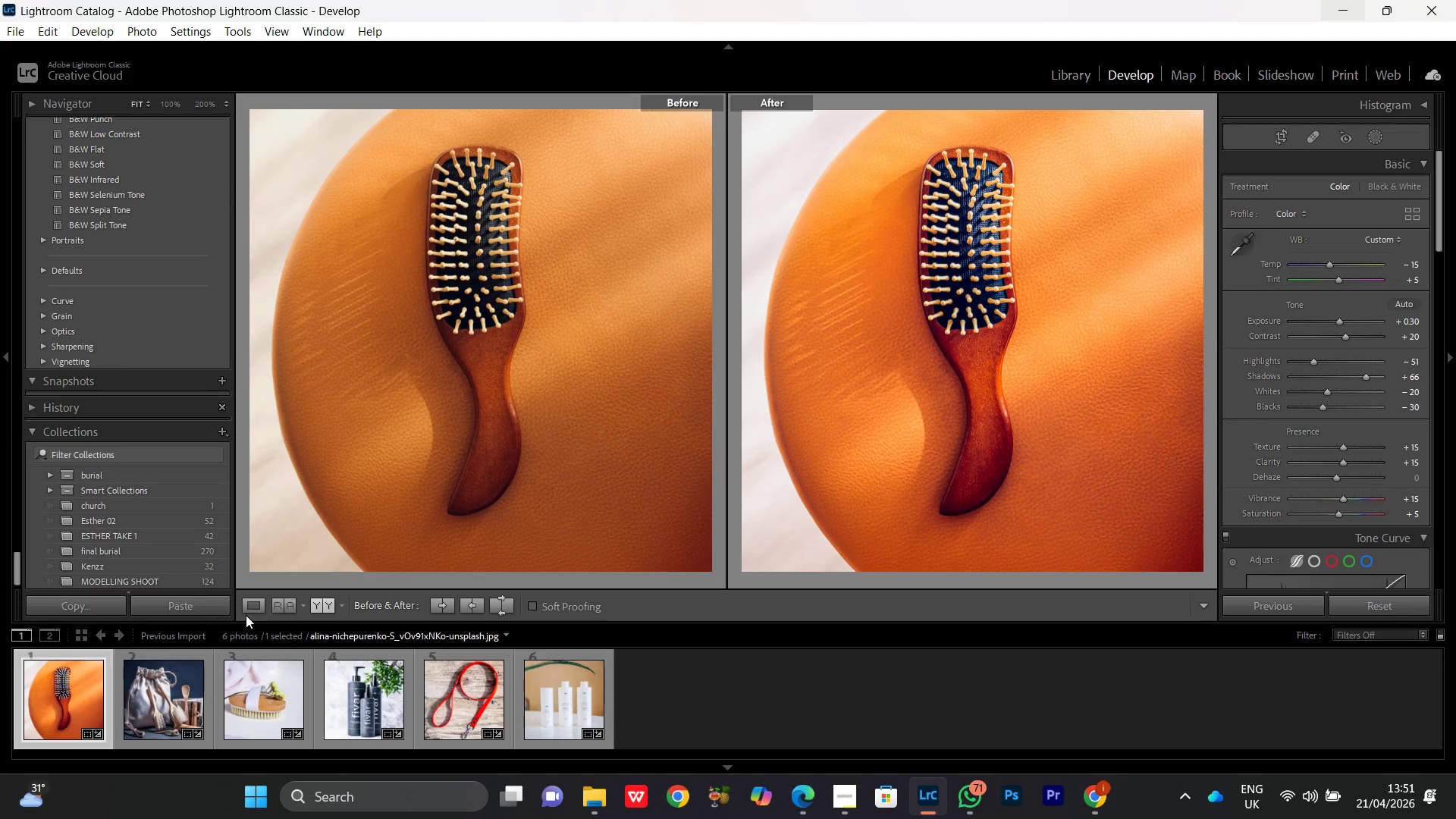 
left_click([256, 603])
 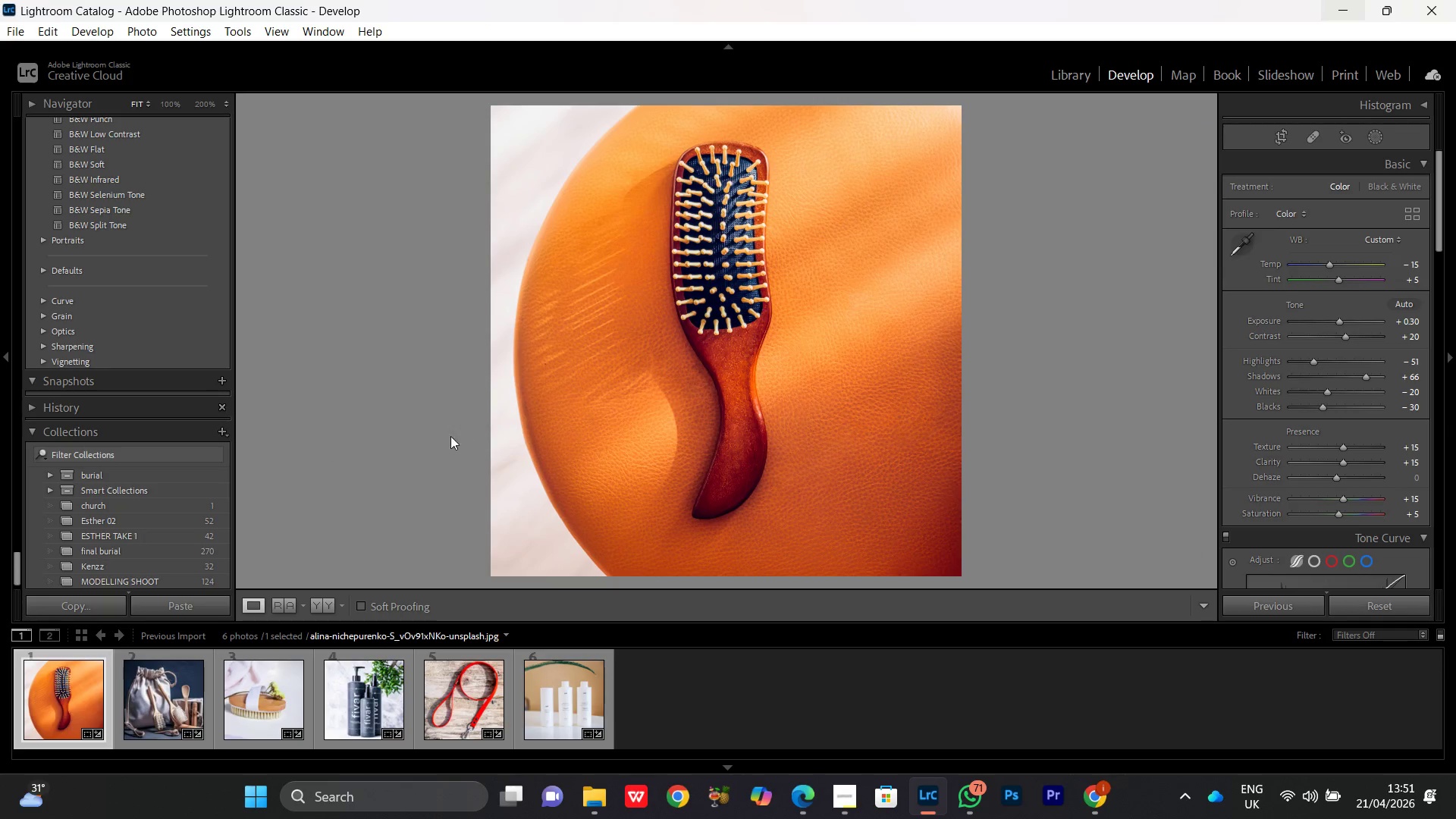 
wait(6.49)
 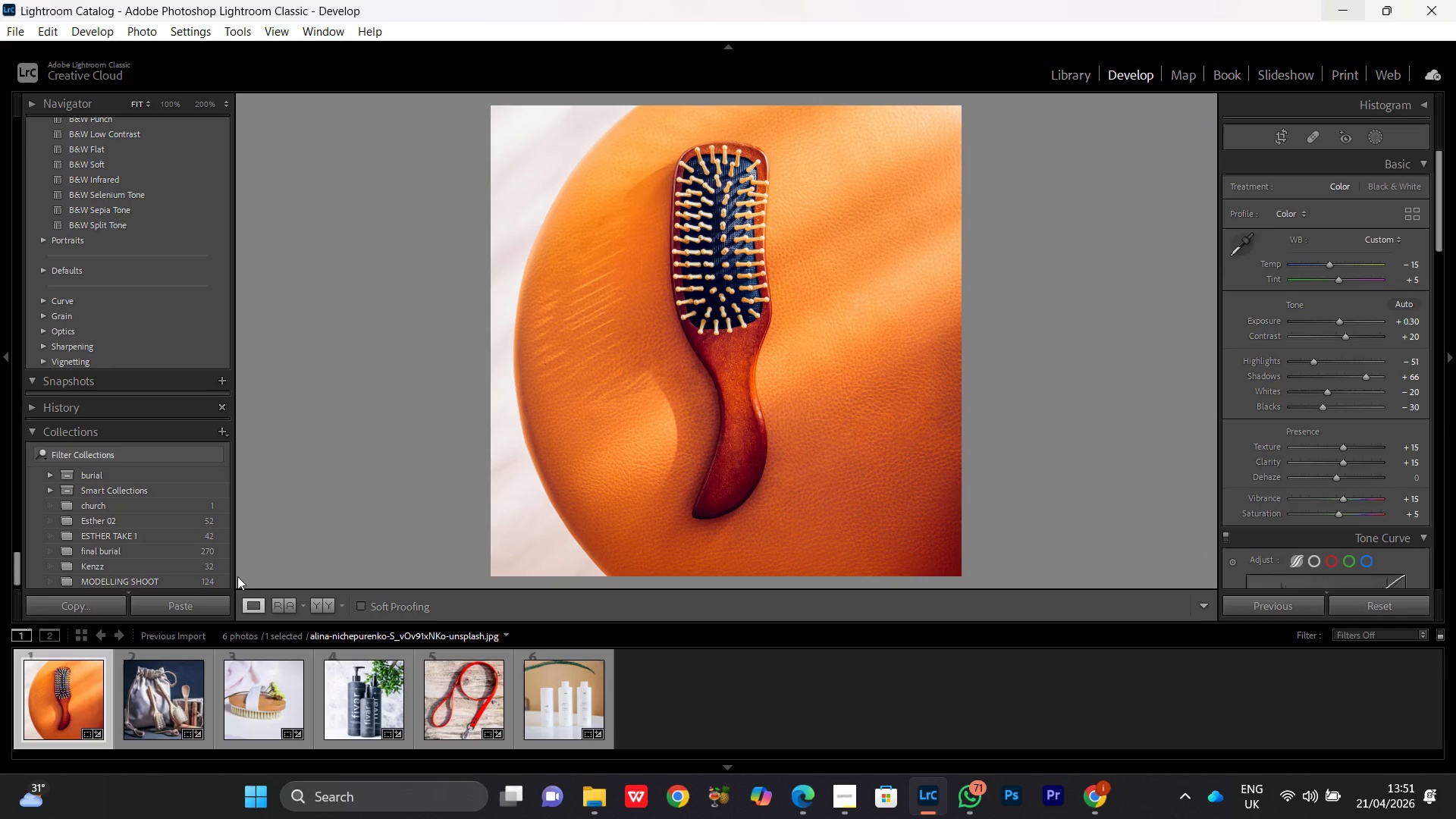 
double_click([571, 391])
 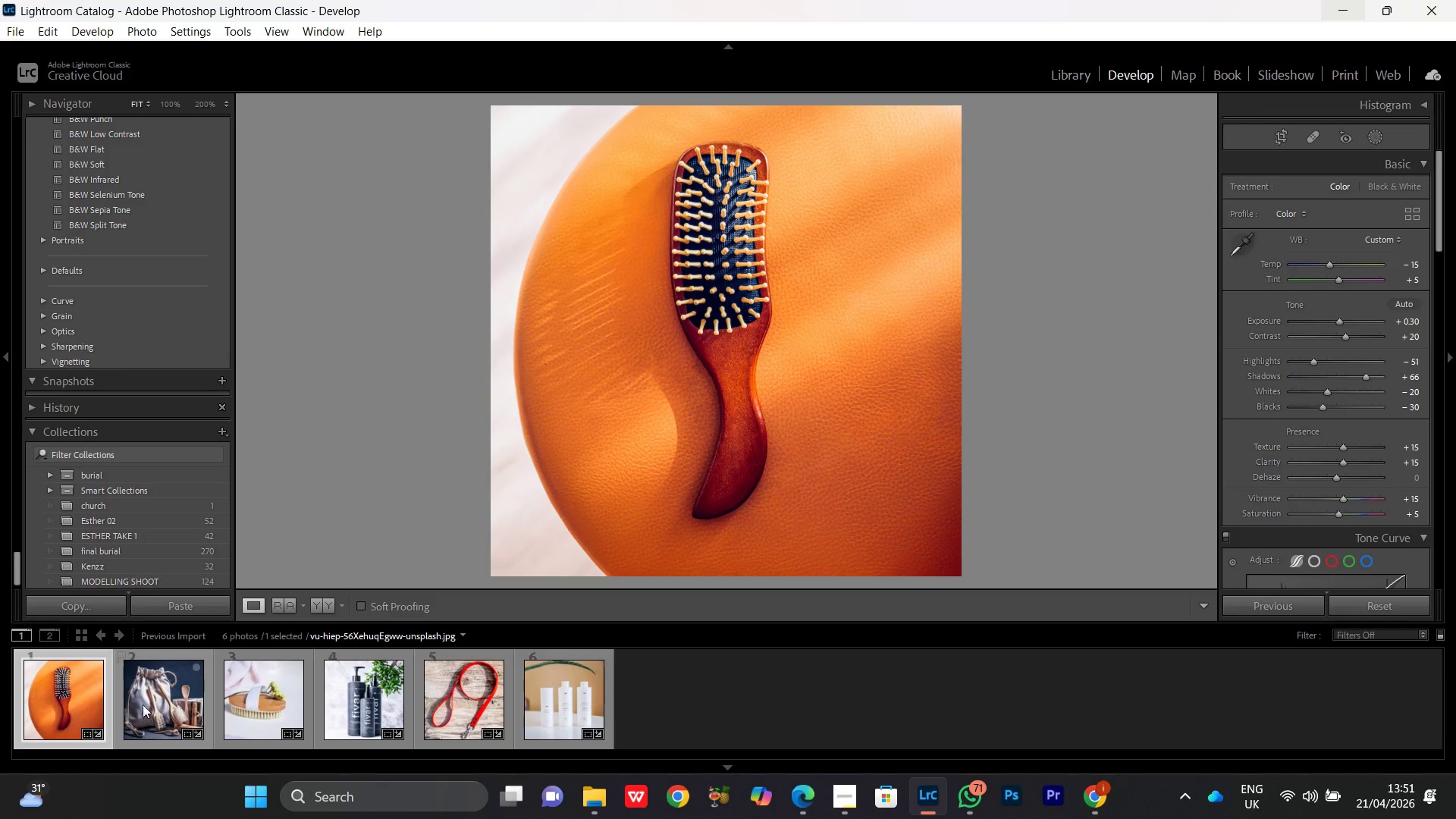 
double_click([143, 701])
 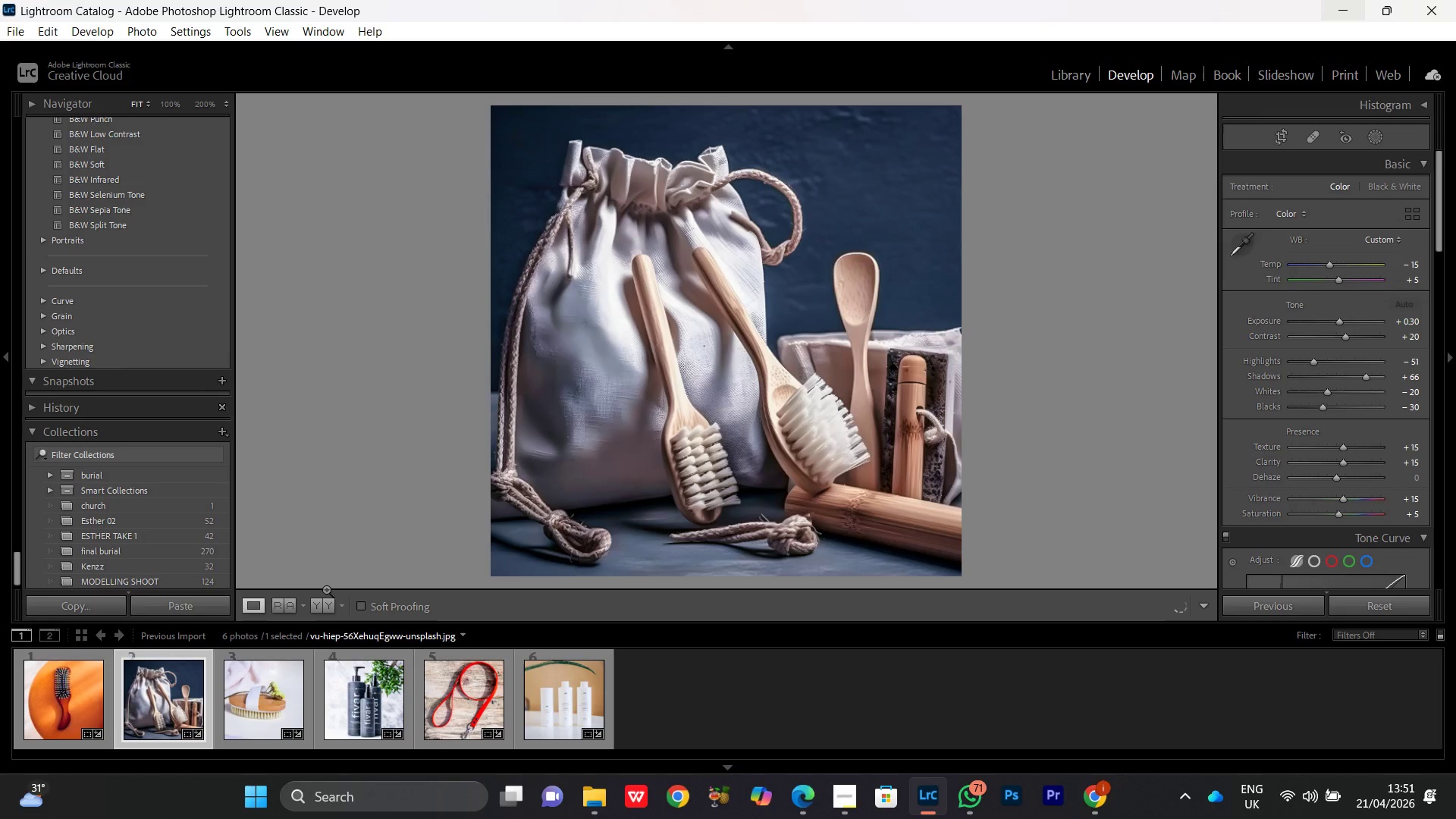 
left_click([315, 604])
 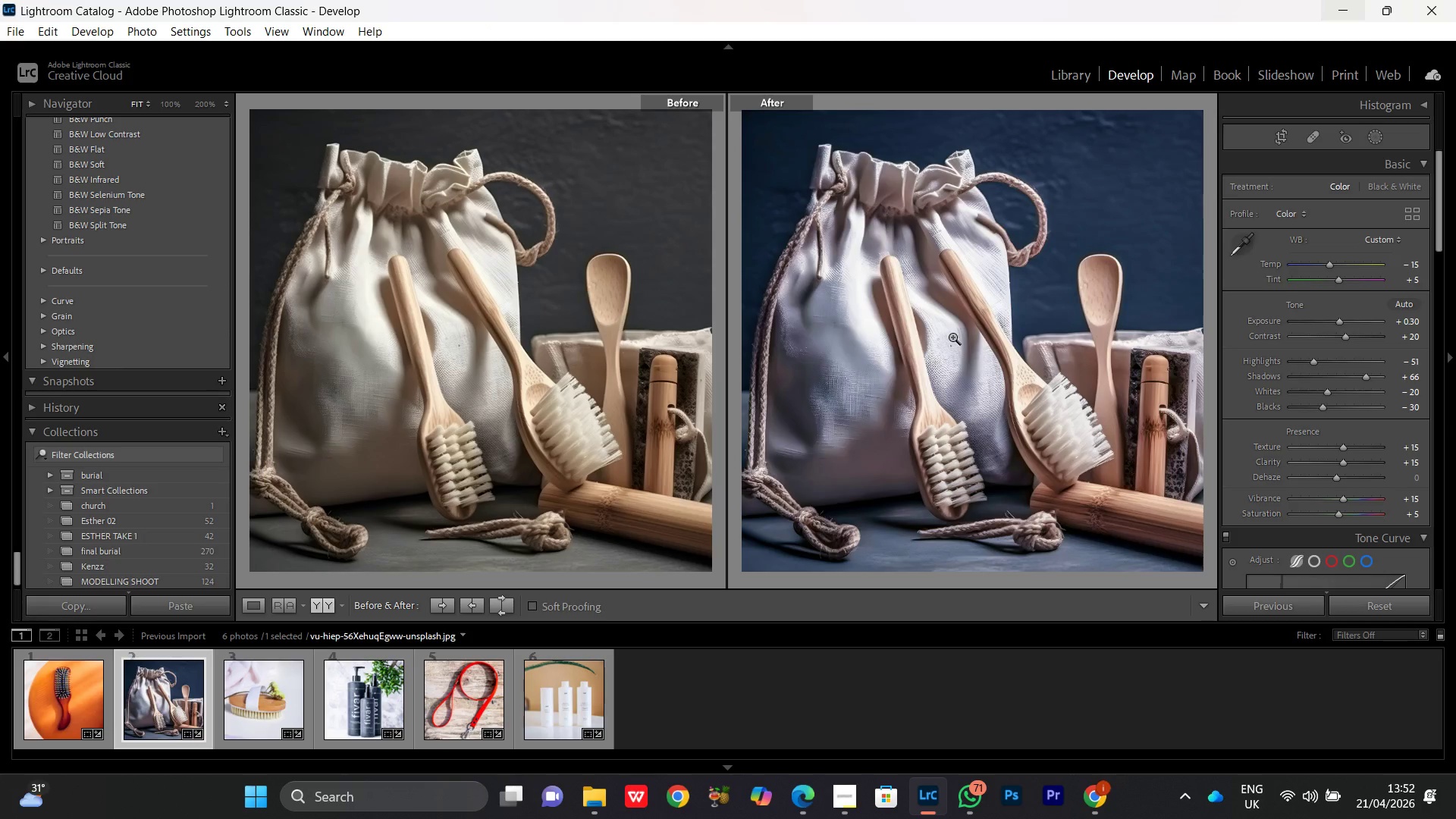 
wait(26.69)
 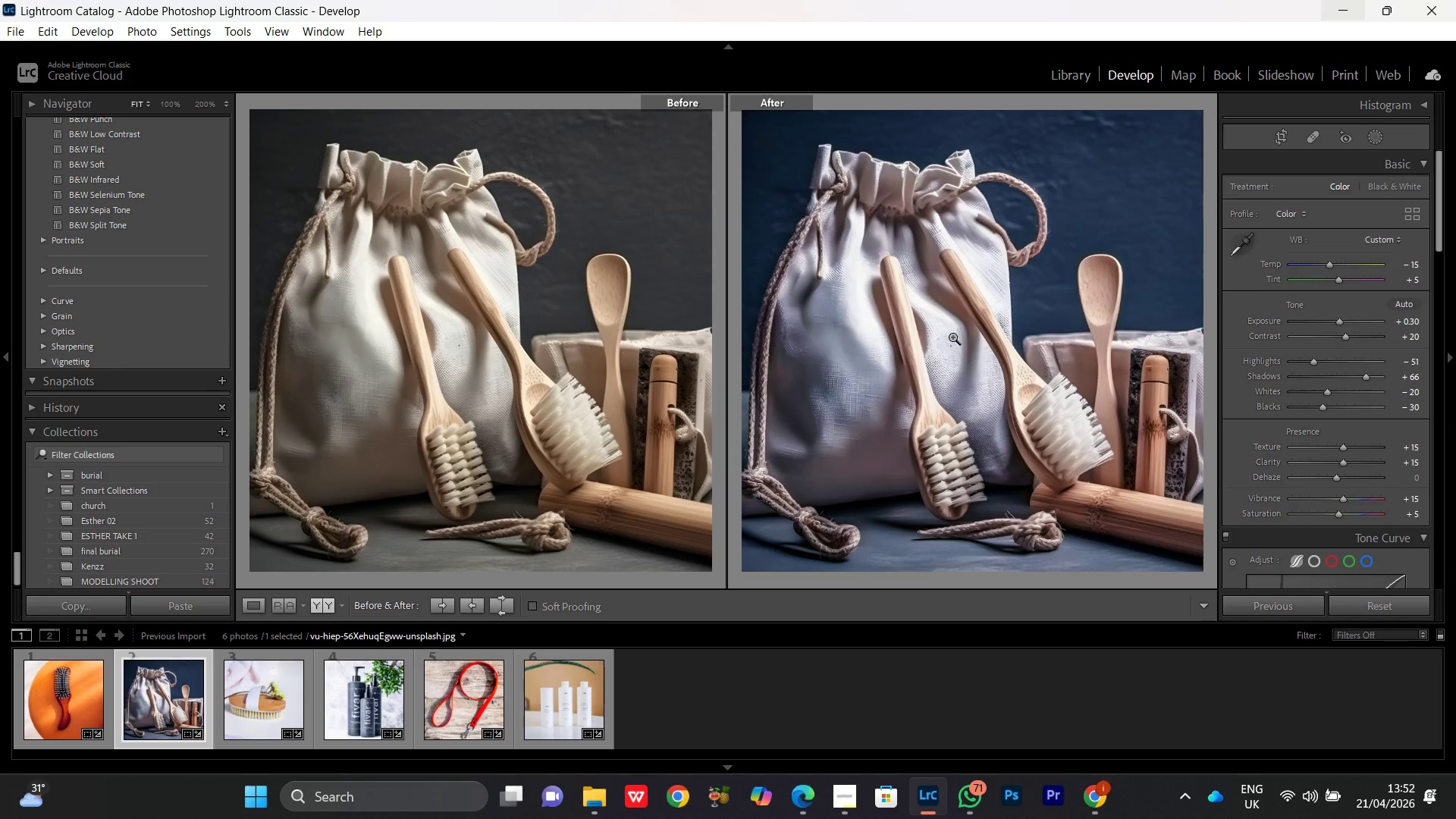 
double_click([934, 355])
 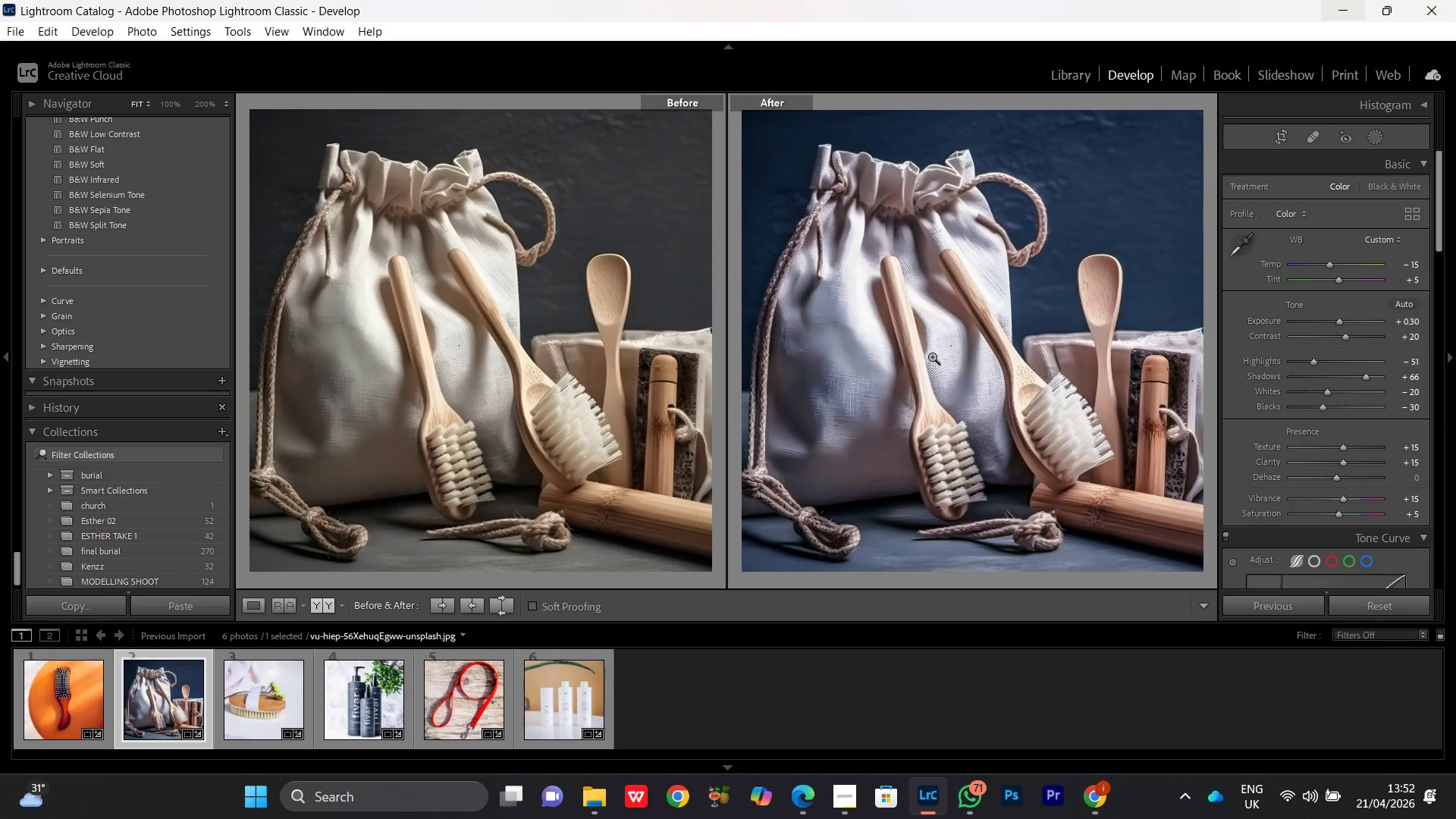 
key(PrintScreen)
 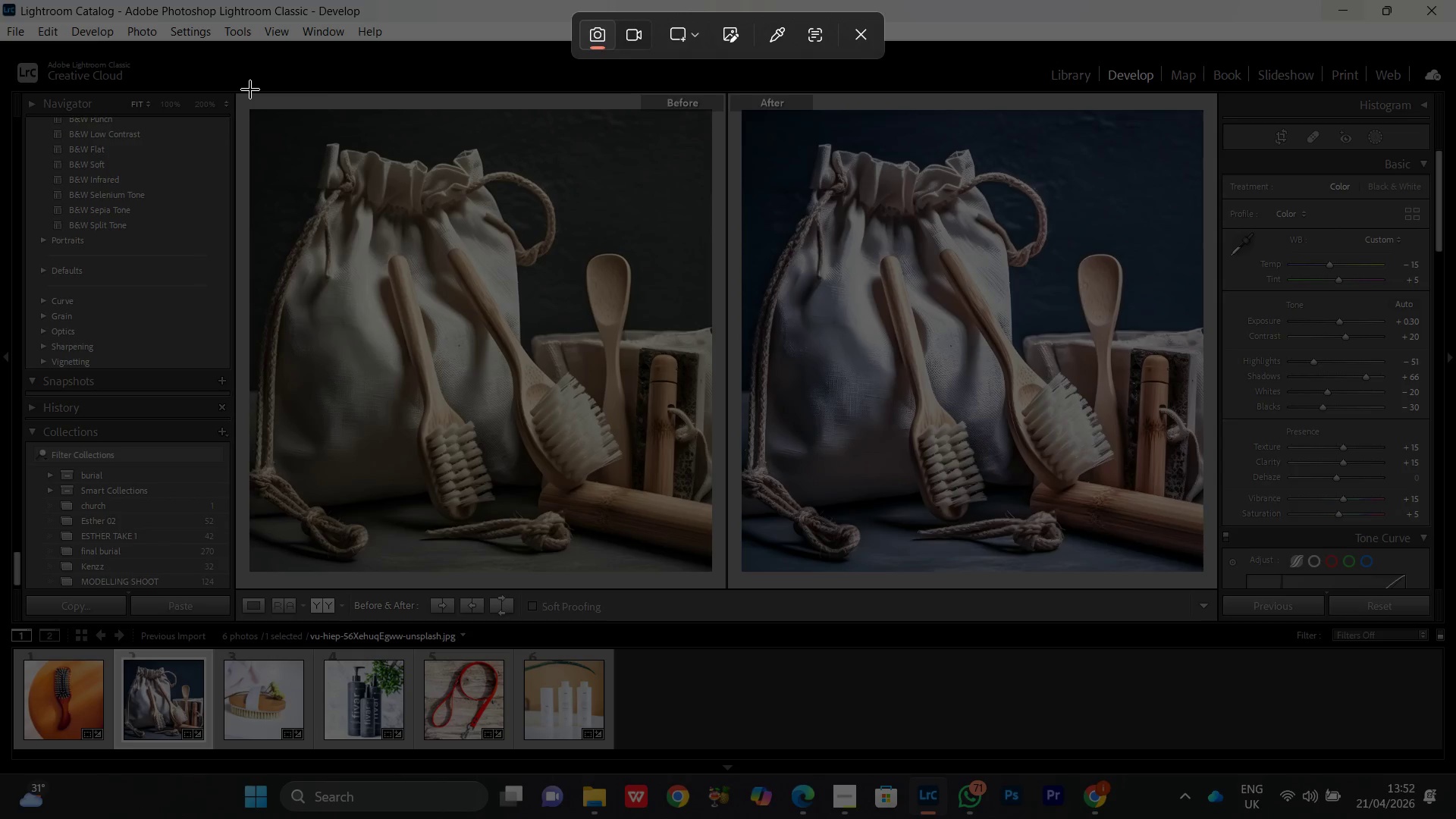 
left_click_drag(start_coordinate=[250, 91], to_coordinate=[1203, 572])
 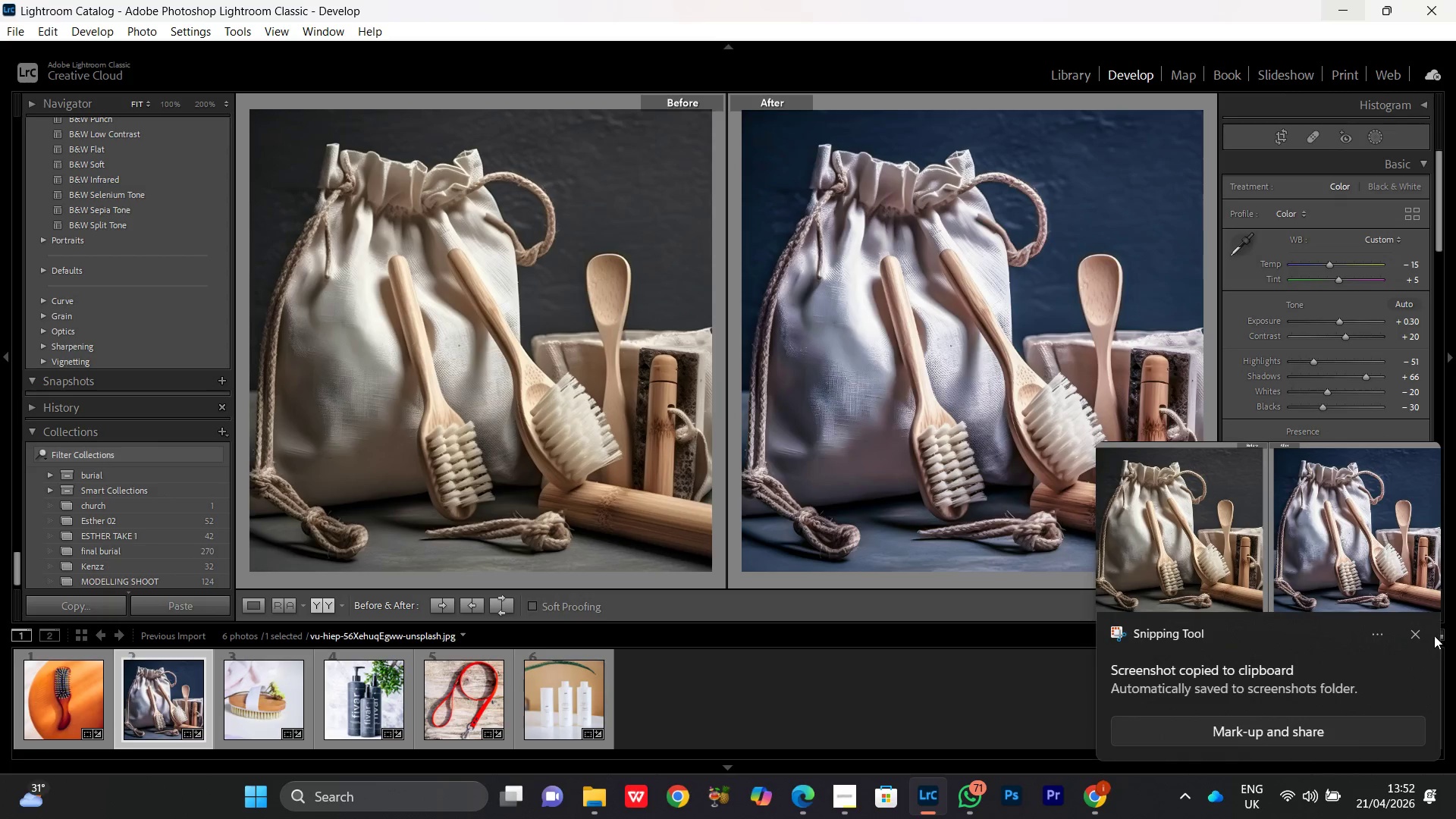 
left_click([1417, 638])
 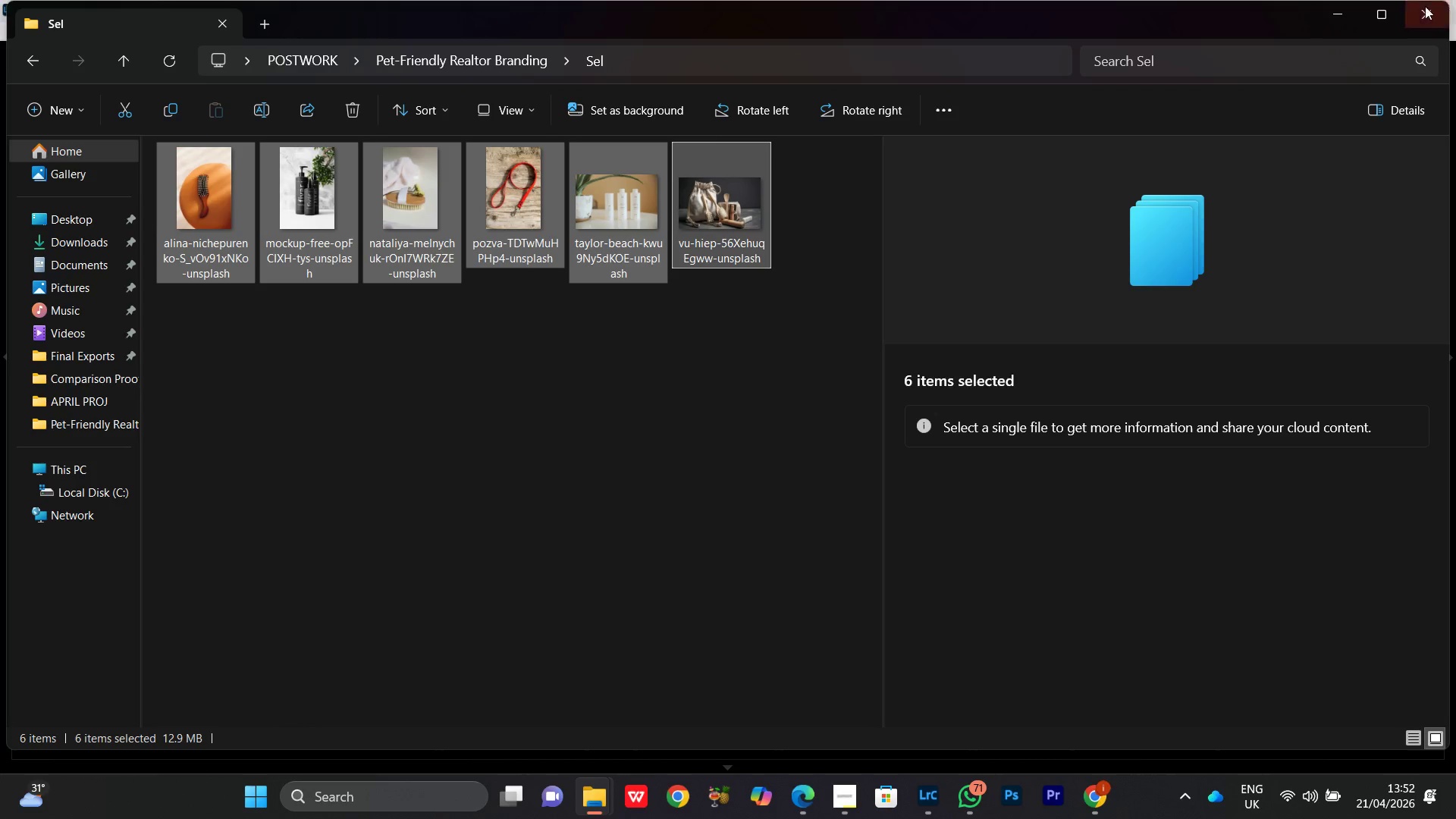 
left_click([1336, 20])
 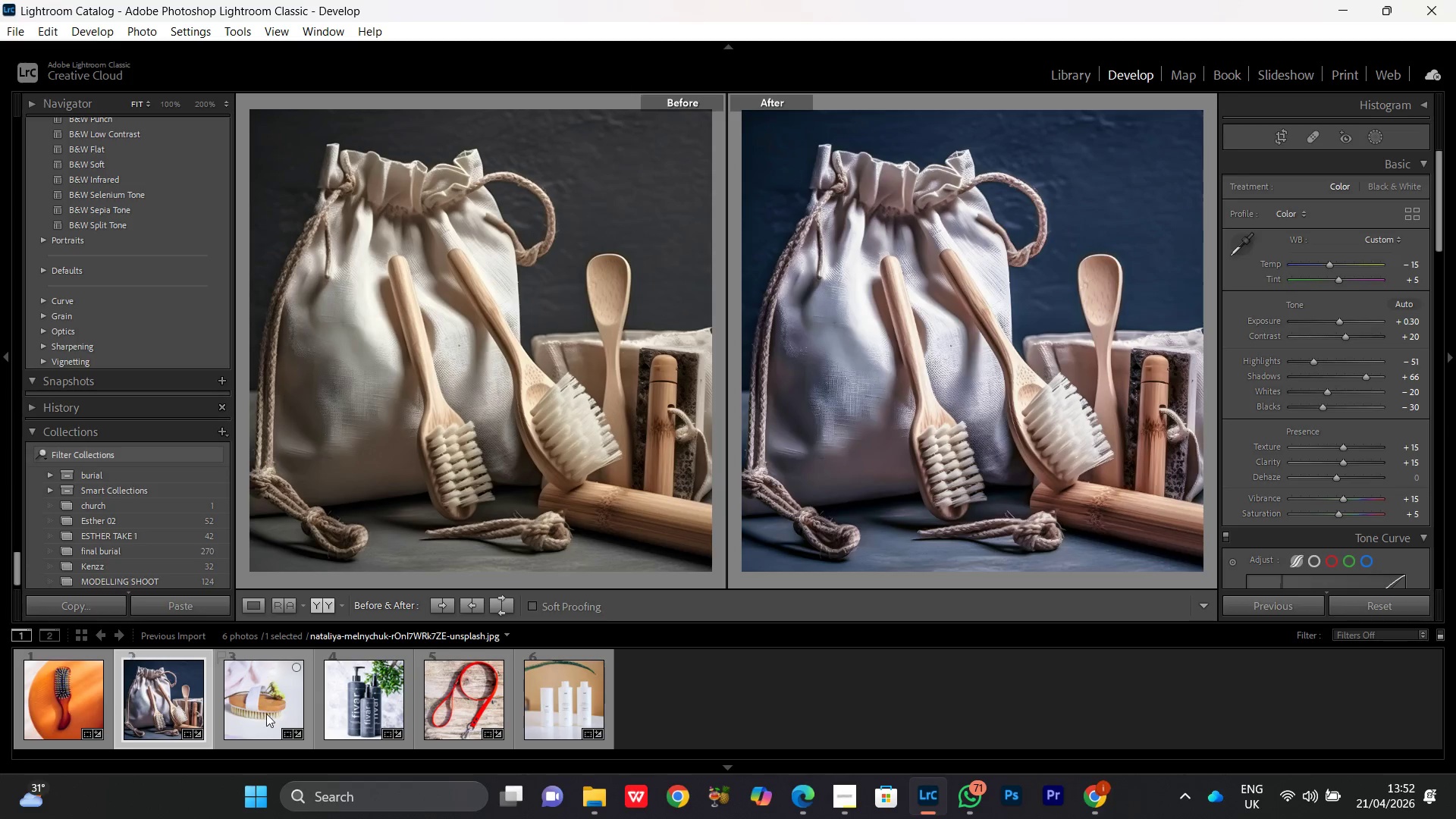 
double_click([259, 717])
 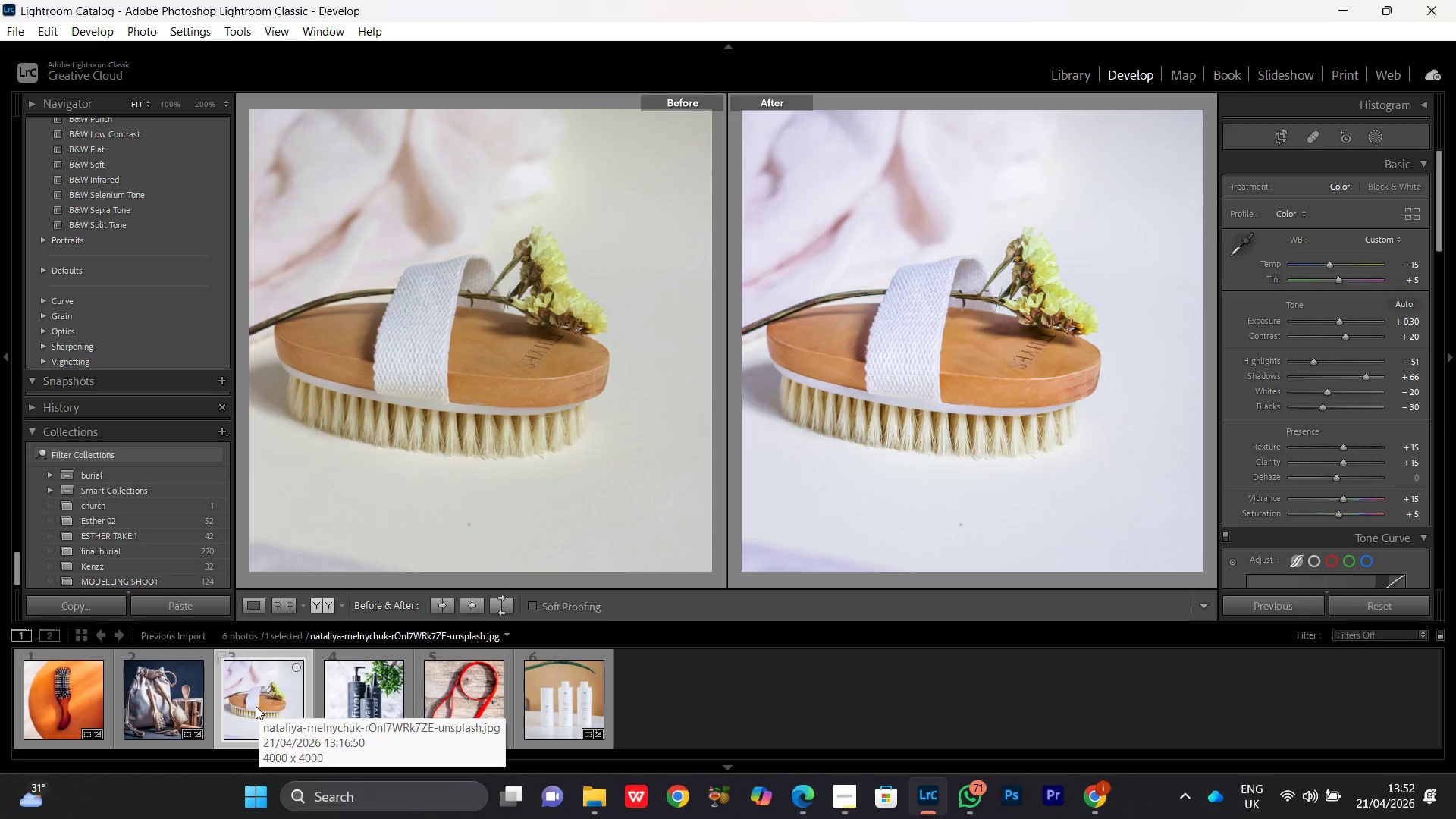 
wait(5.72)
 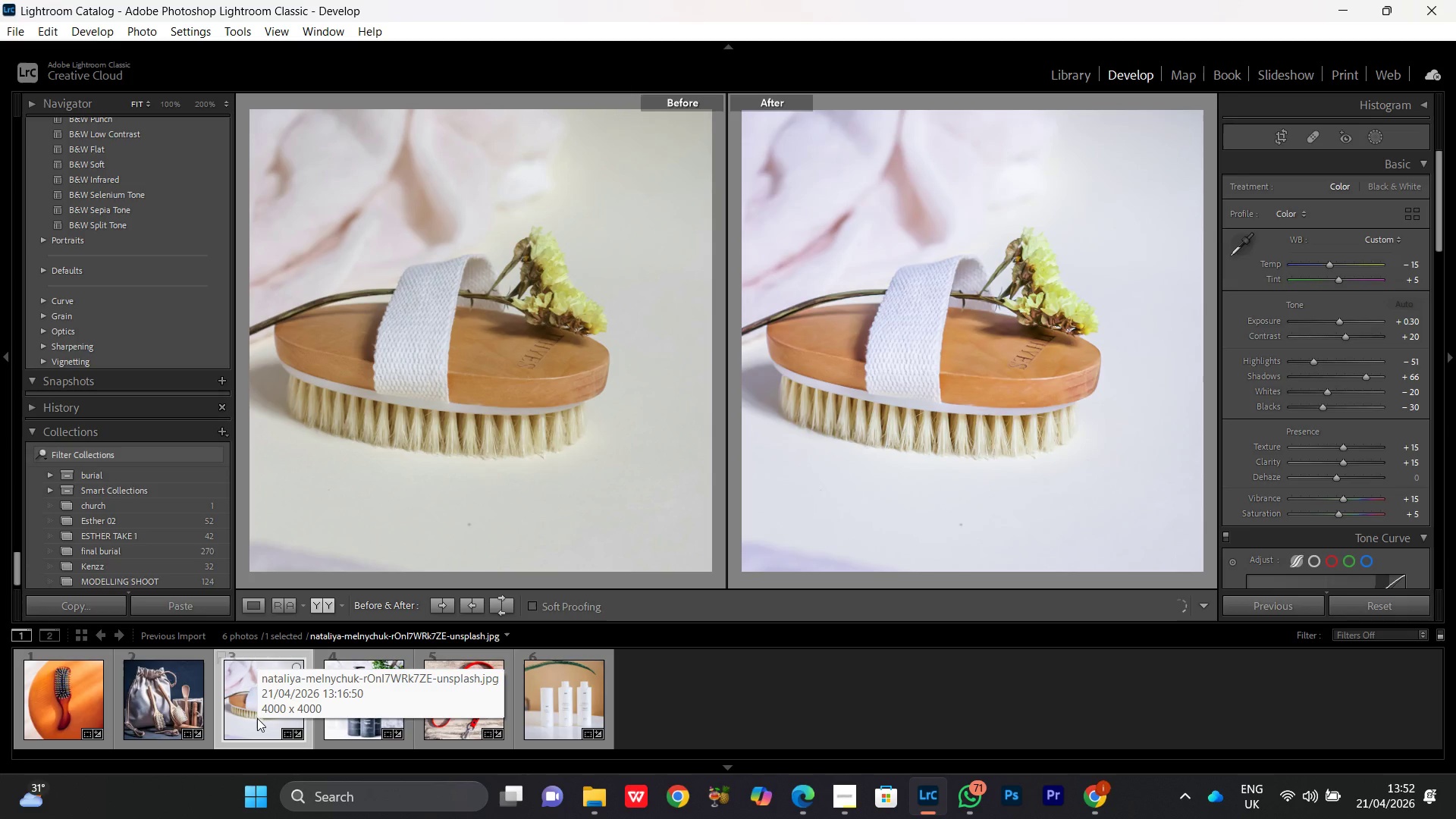 
key(PrintScreen)
 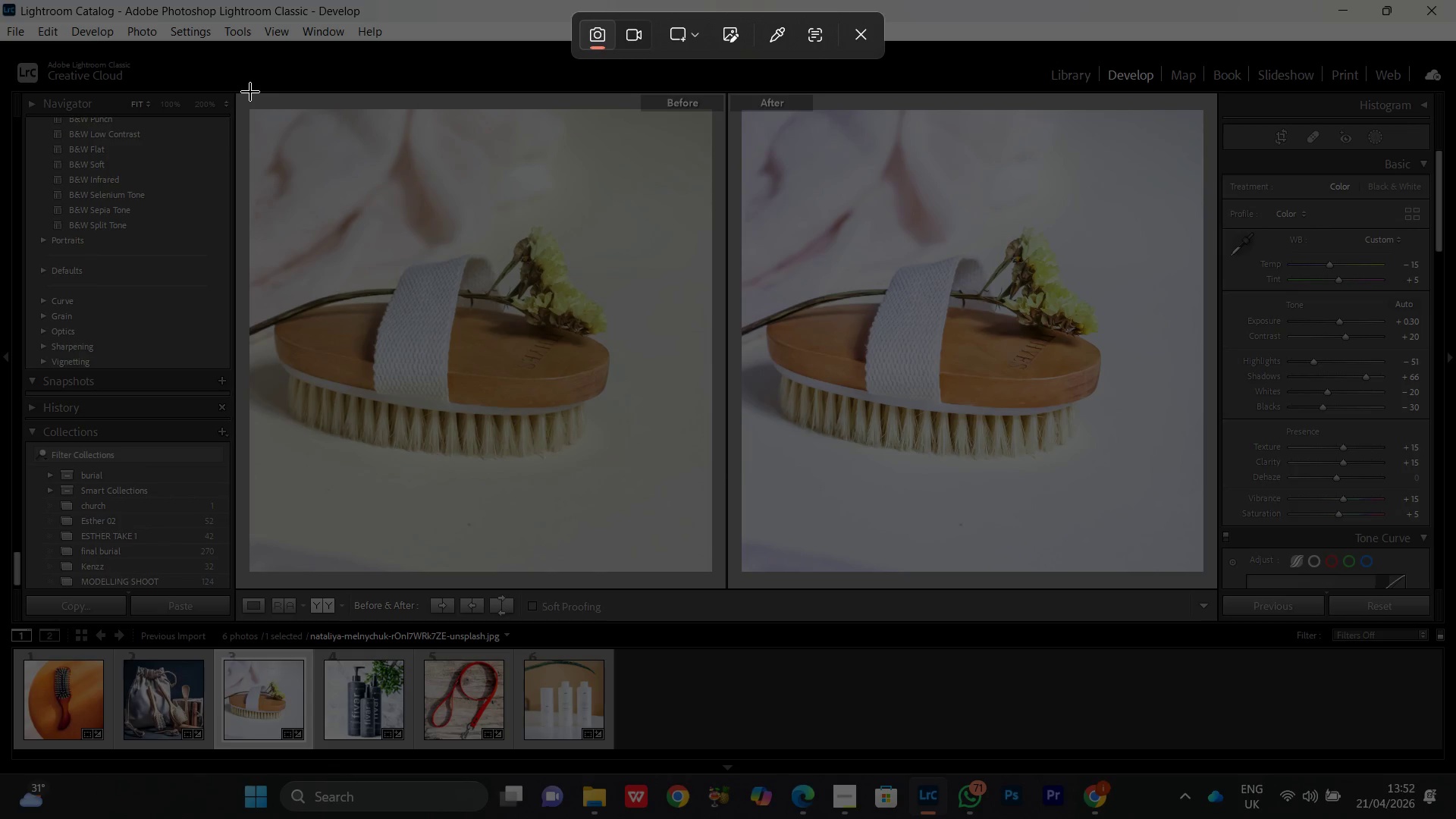 
wait(5.76)
 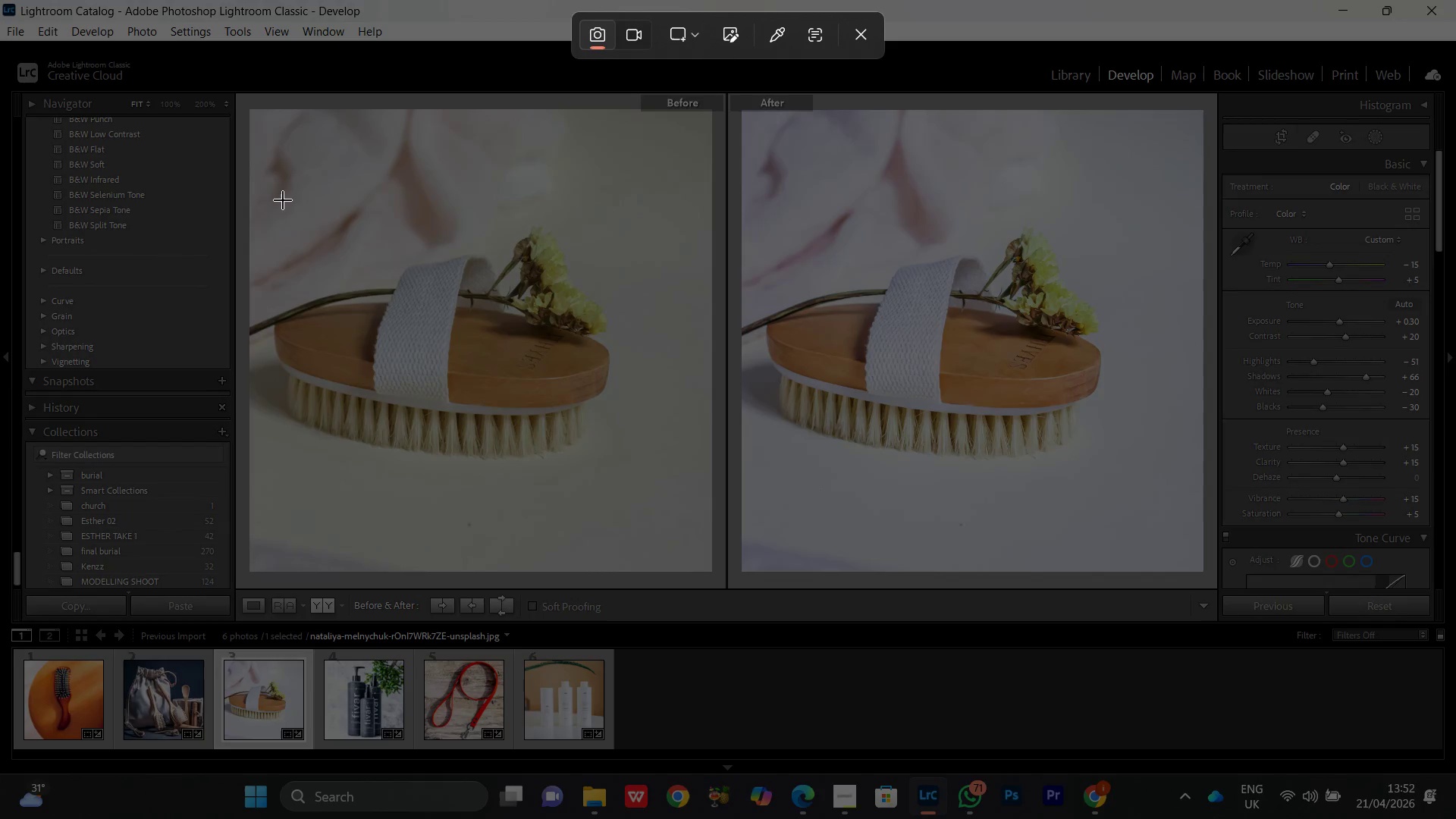 
left_click_drag(start_coordinate=[251, 92], to_coordinate=[1204, 572])
 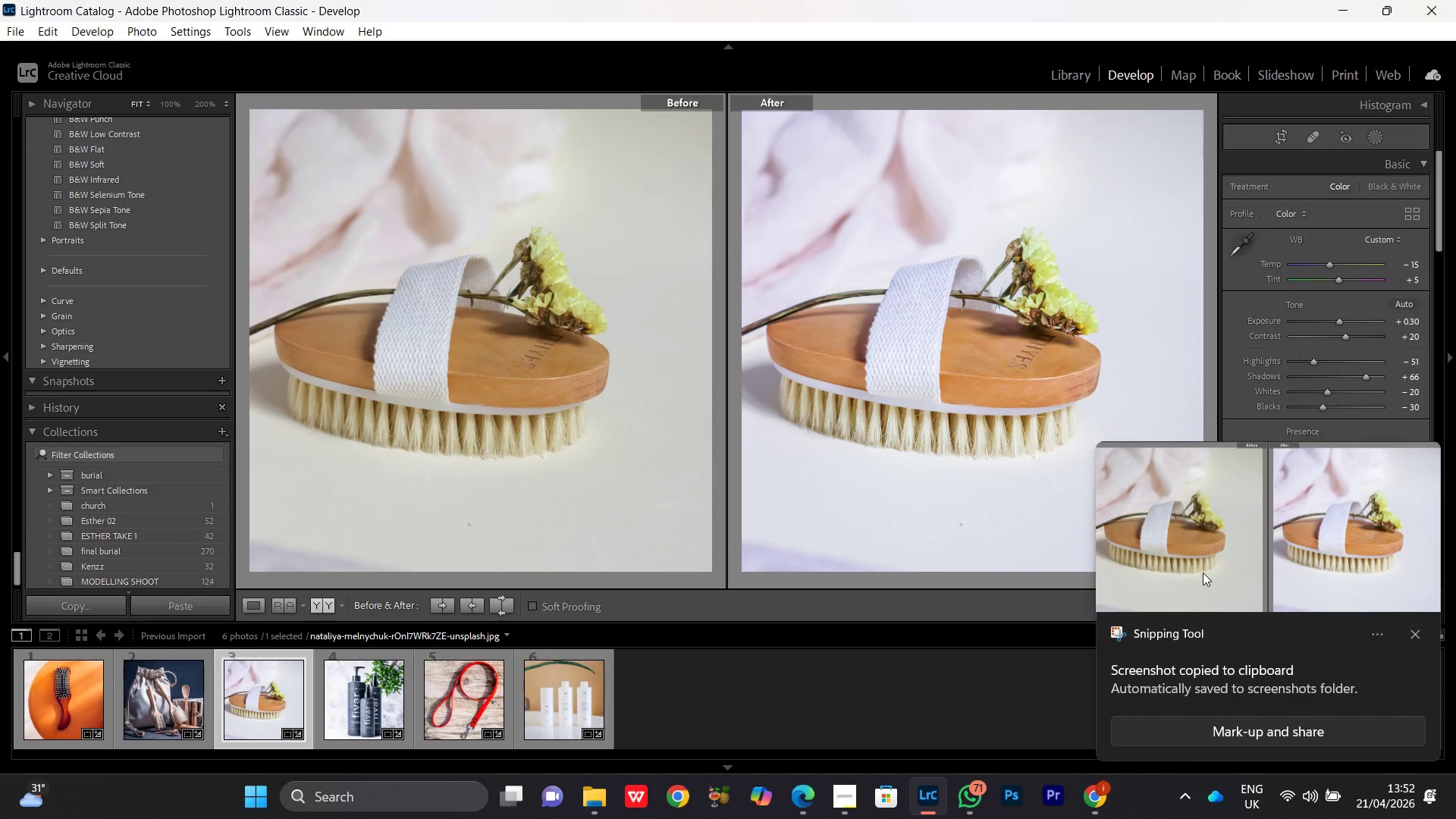 
wait(12.12)
 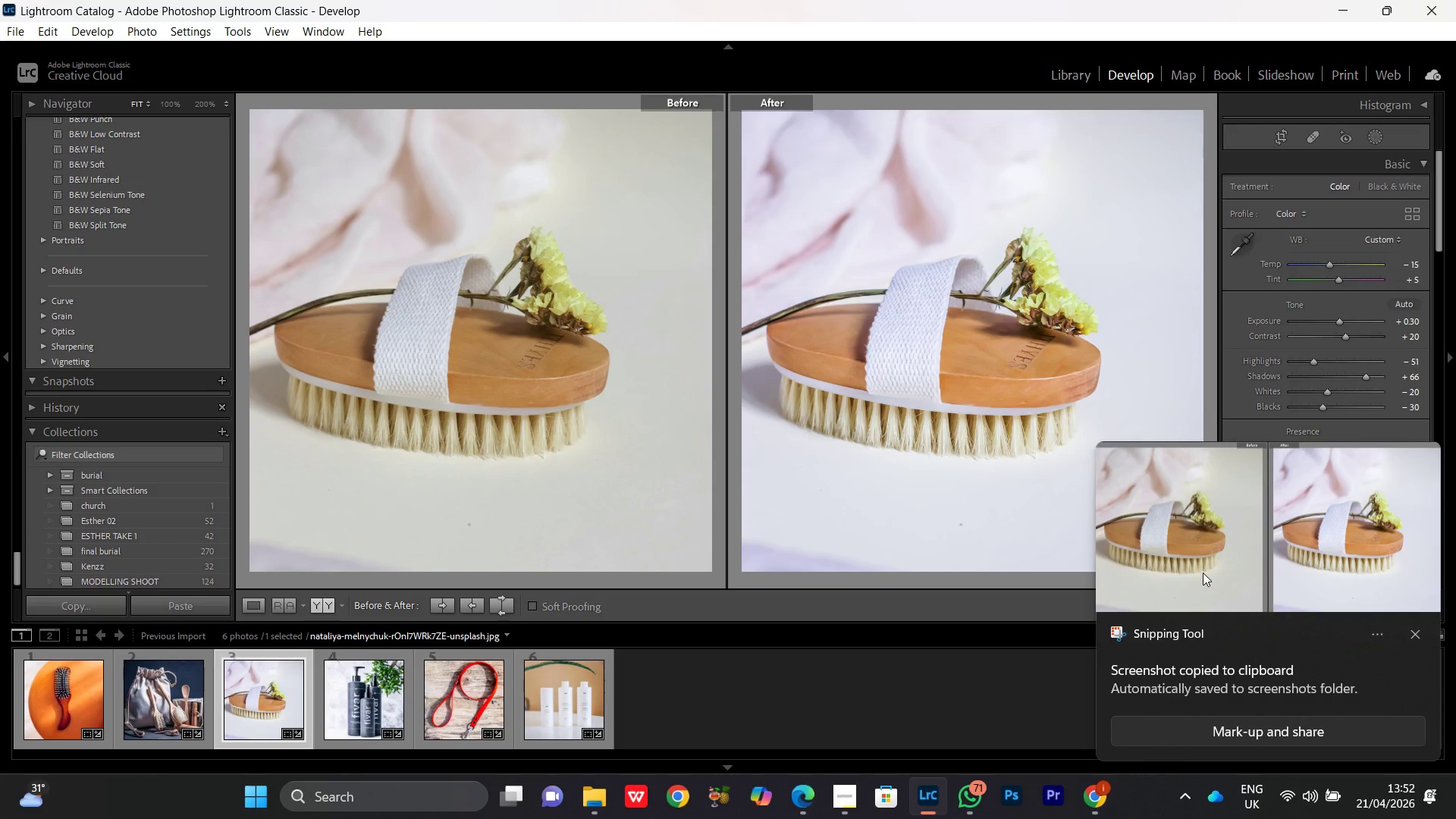 
double_click([944, 333])
 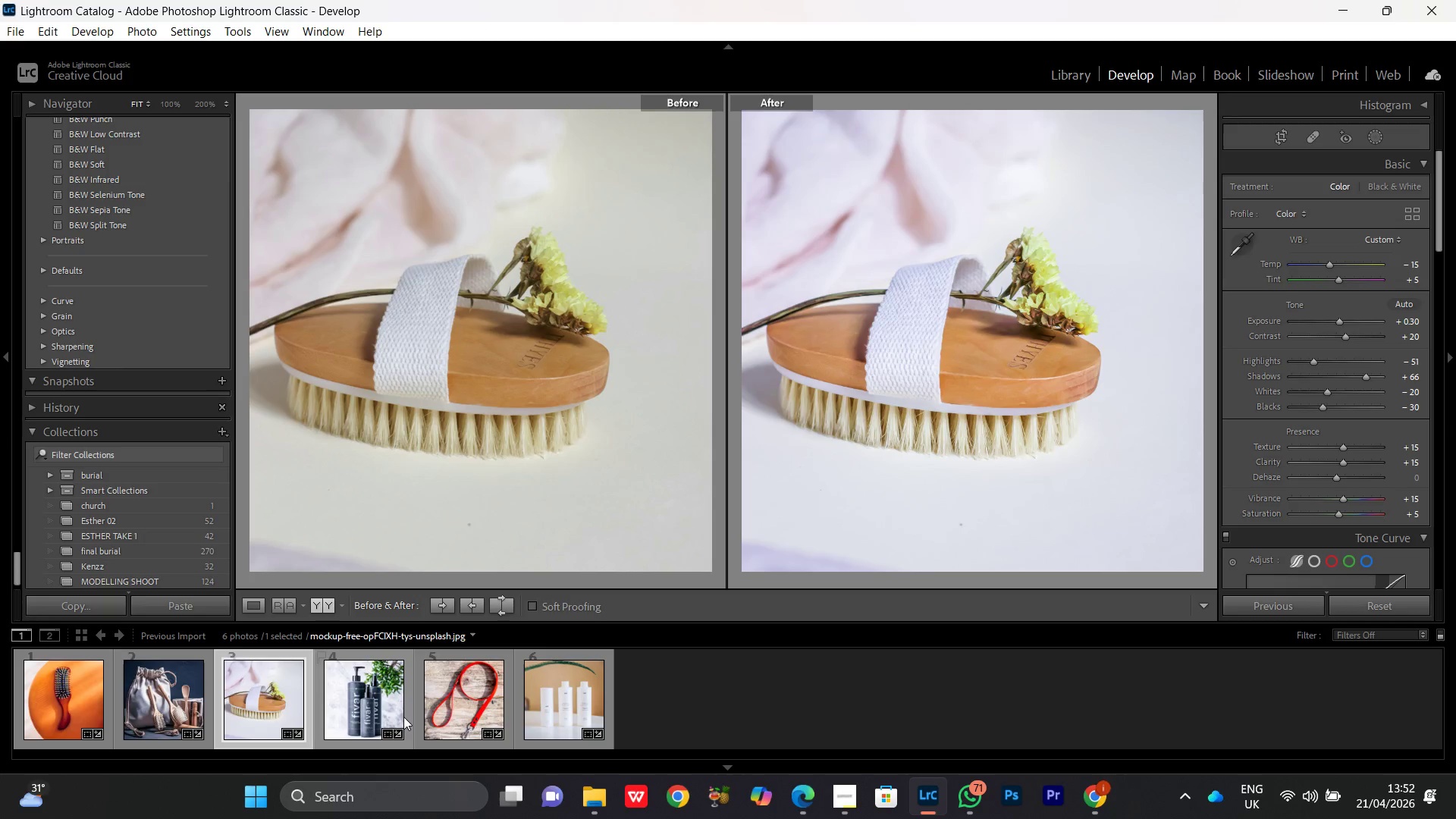 
double_click([462, 715])
 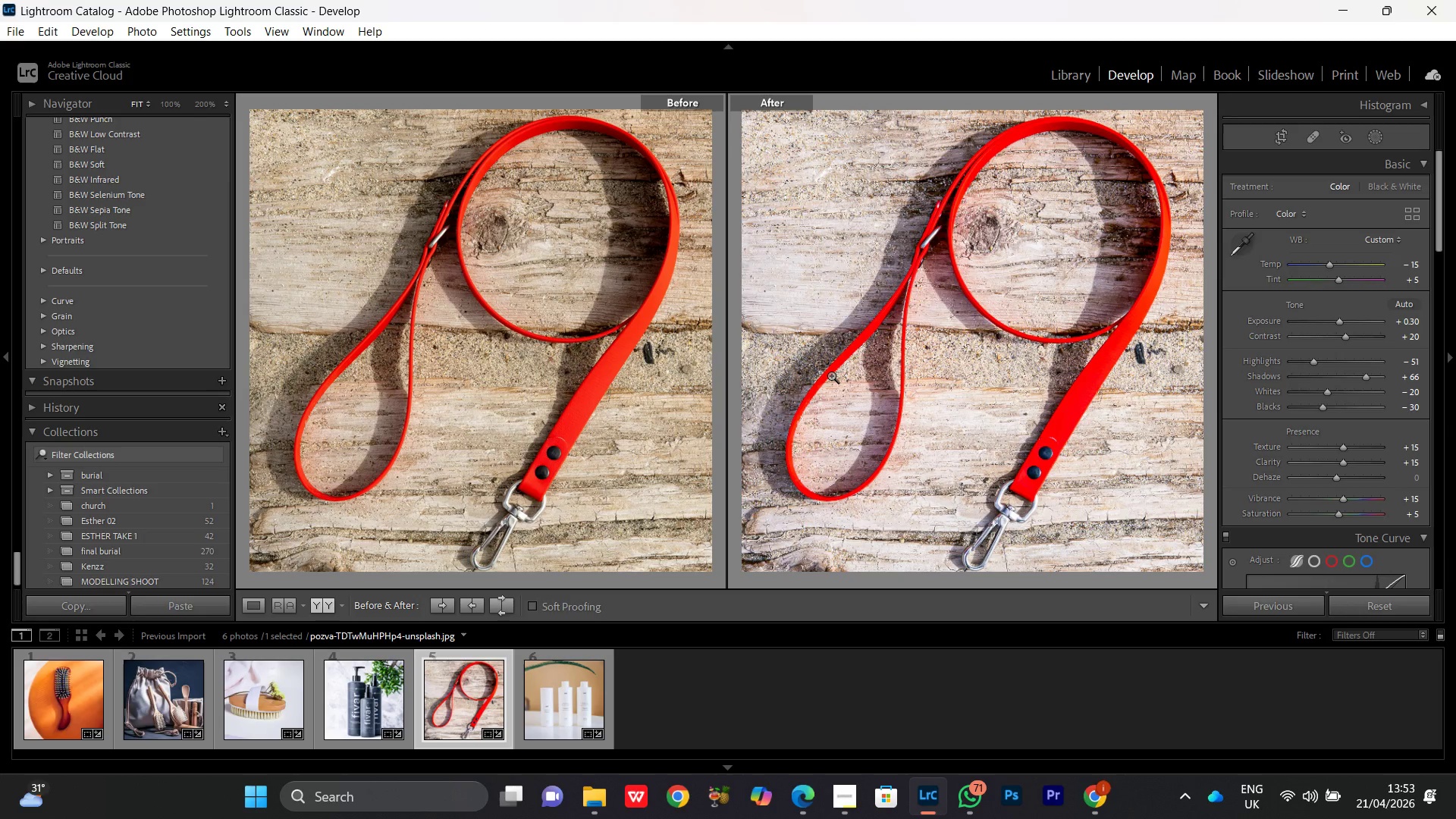 
wait(5.59)
 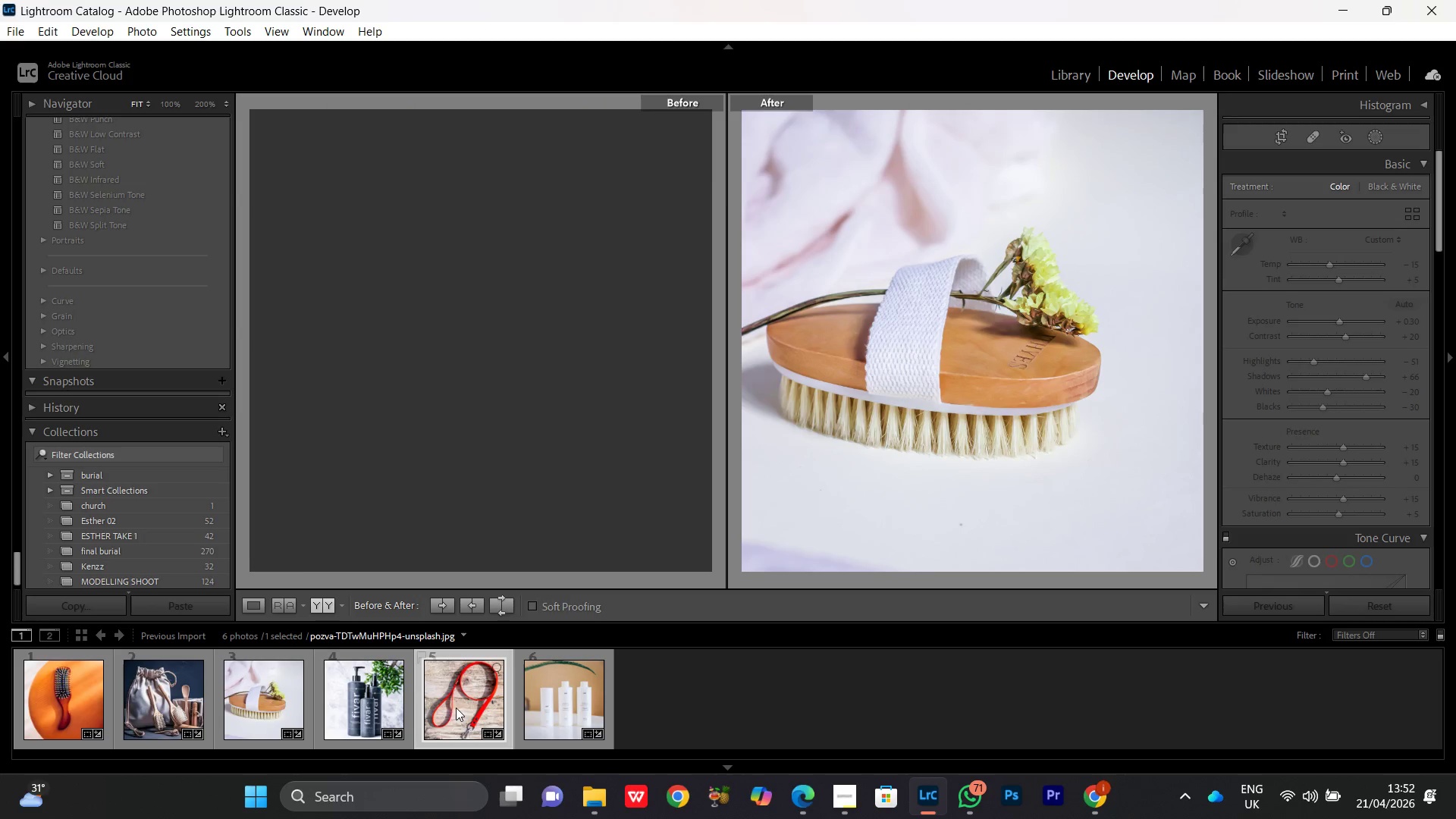 
key(PrintScreen)
 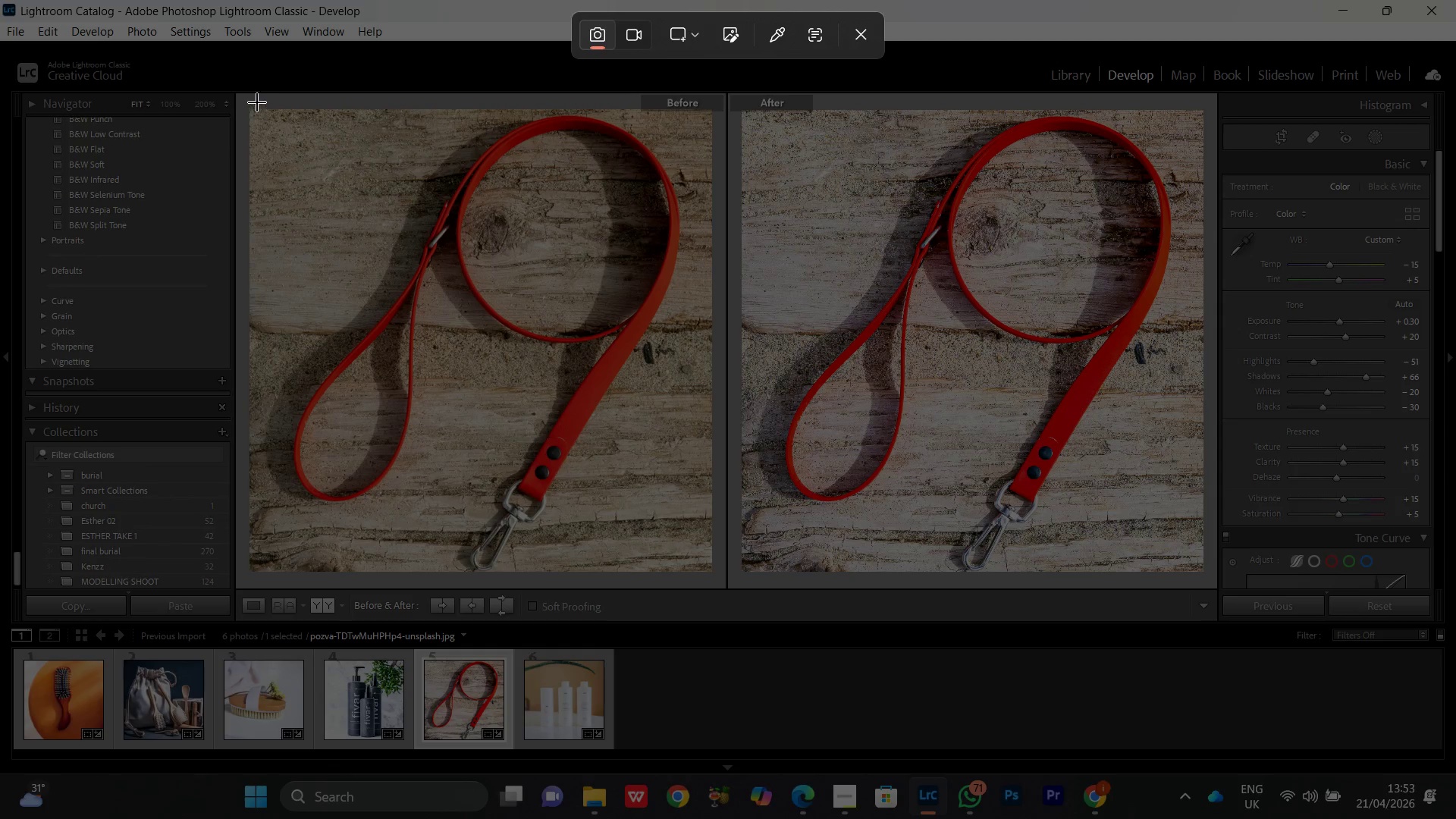 
wait(6.19)
 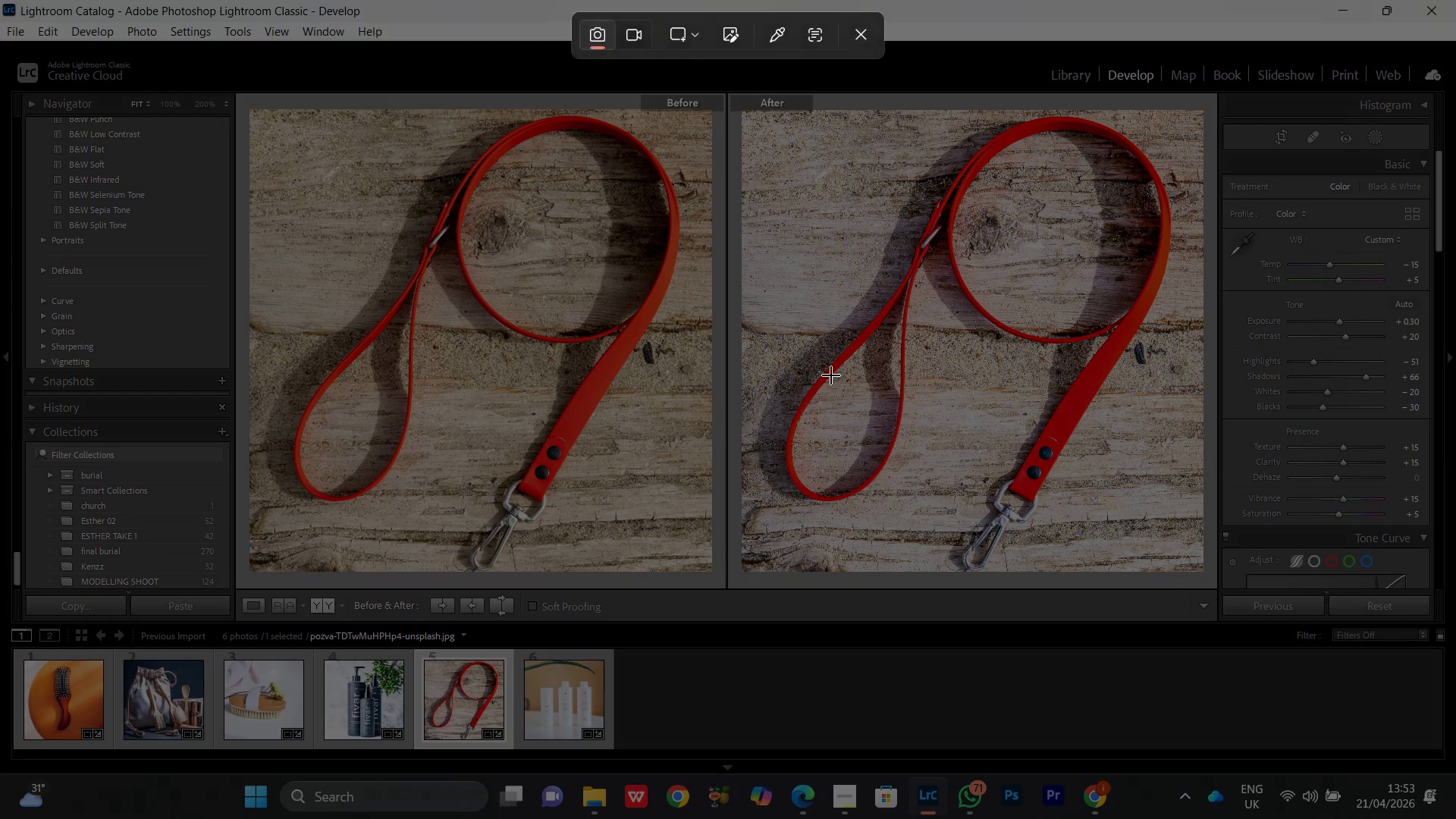 
left_click_drag(start_coordinate=[250, 91], to_coordinate=[1203, 573])
 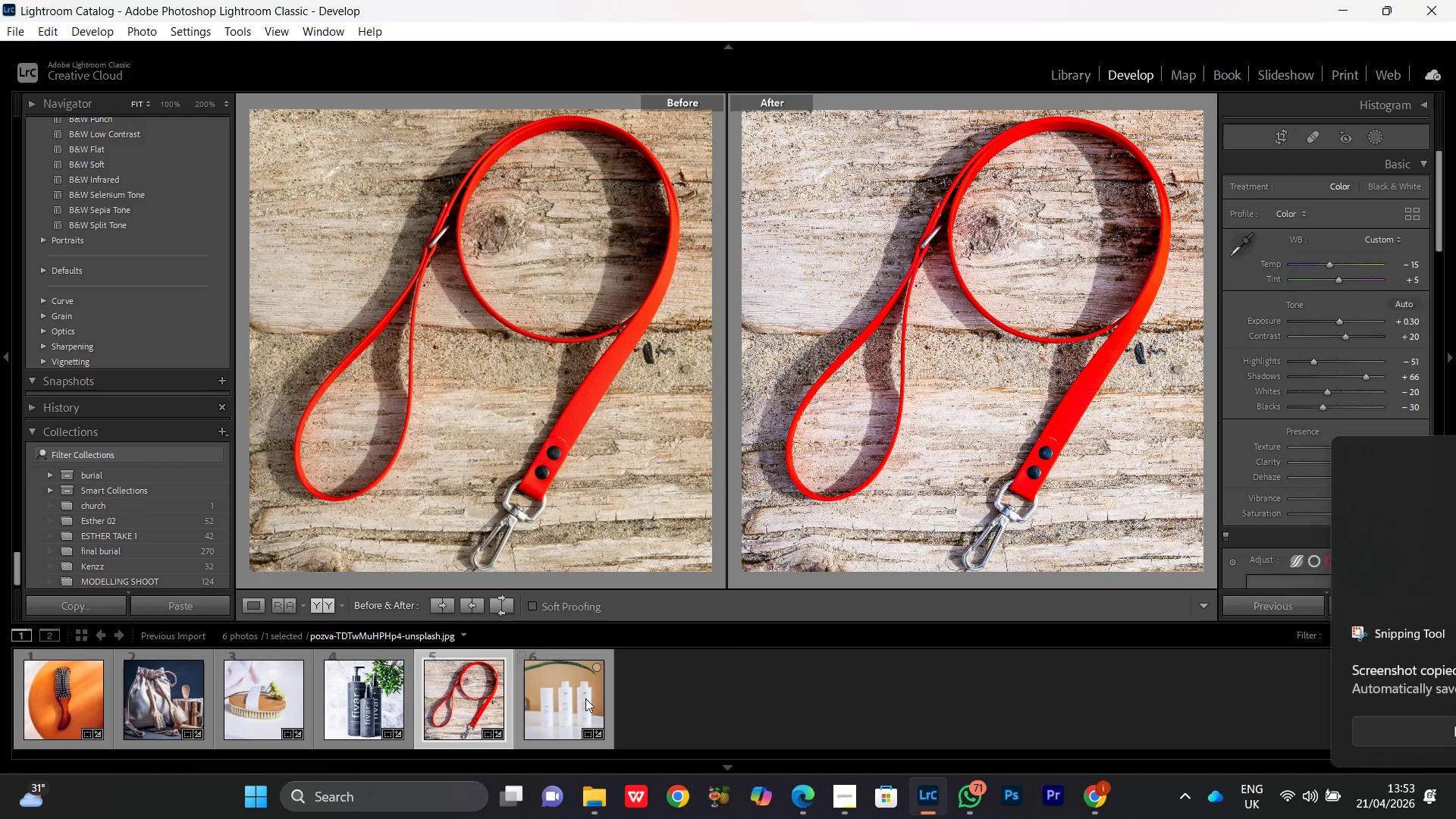 
double_click([579, 704])
 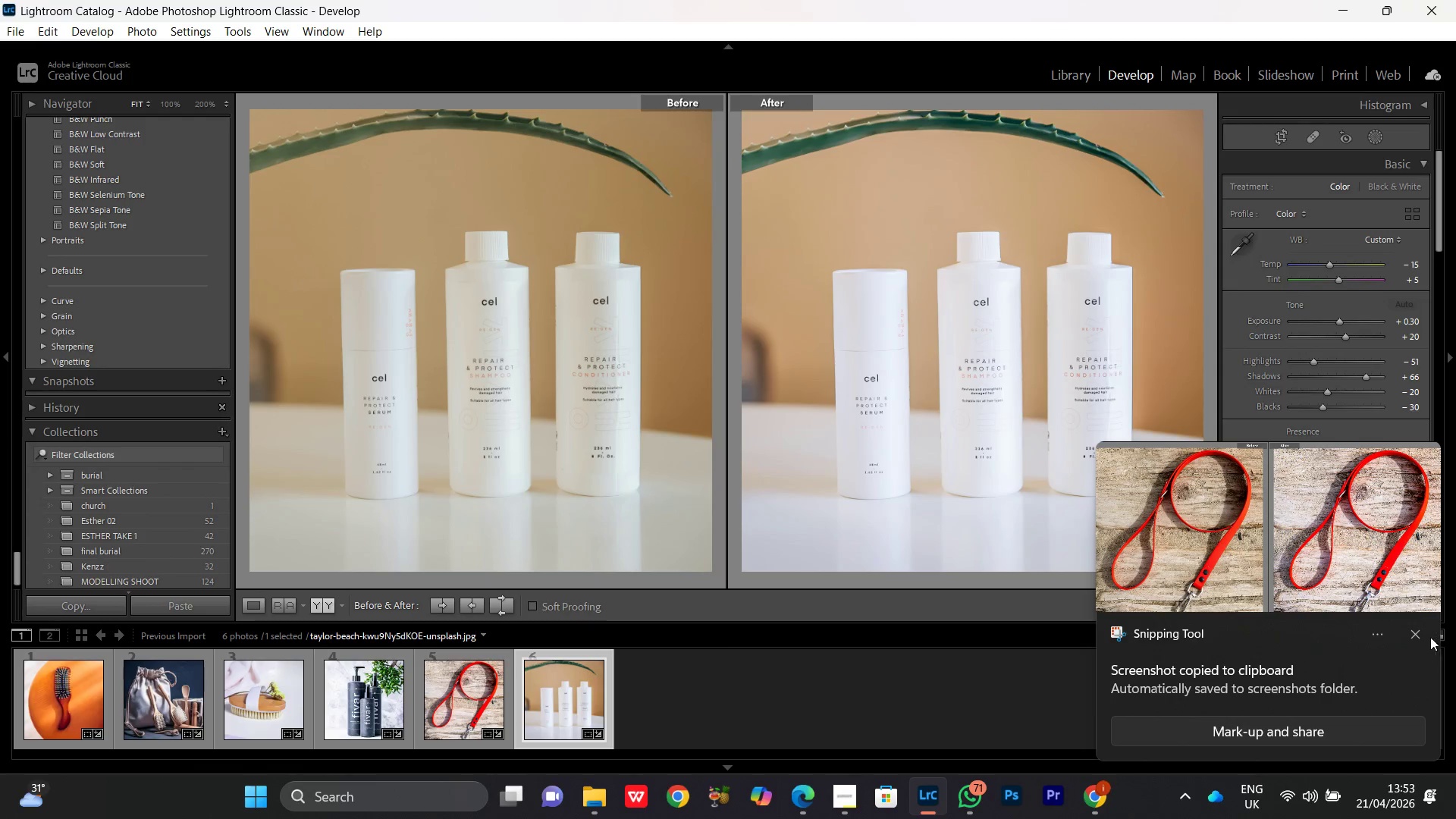 
left_click([1416, 629])
 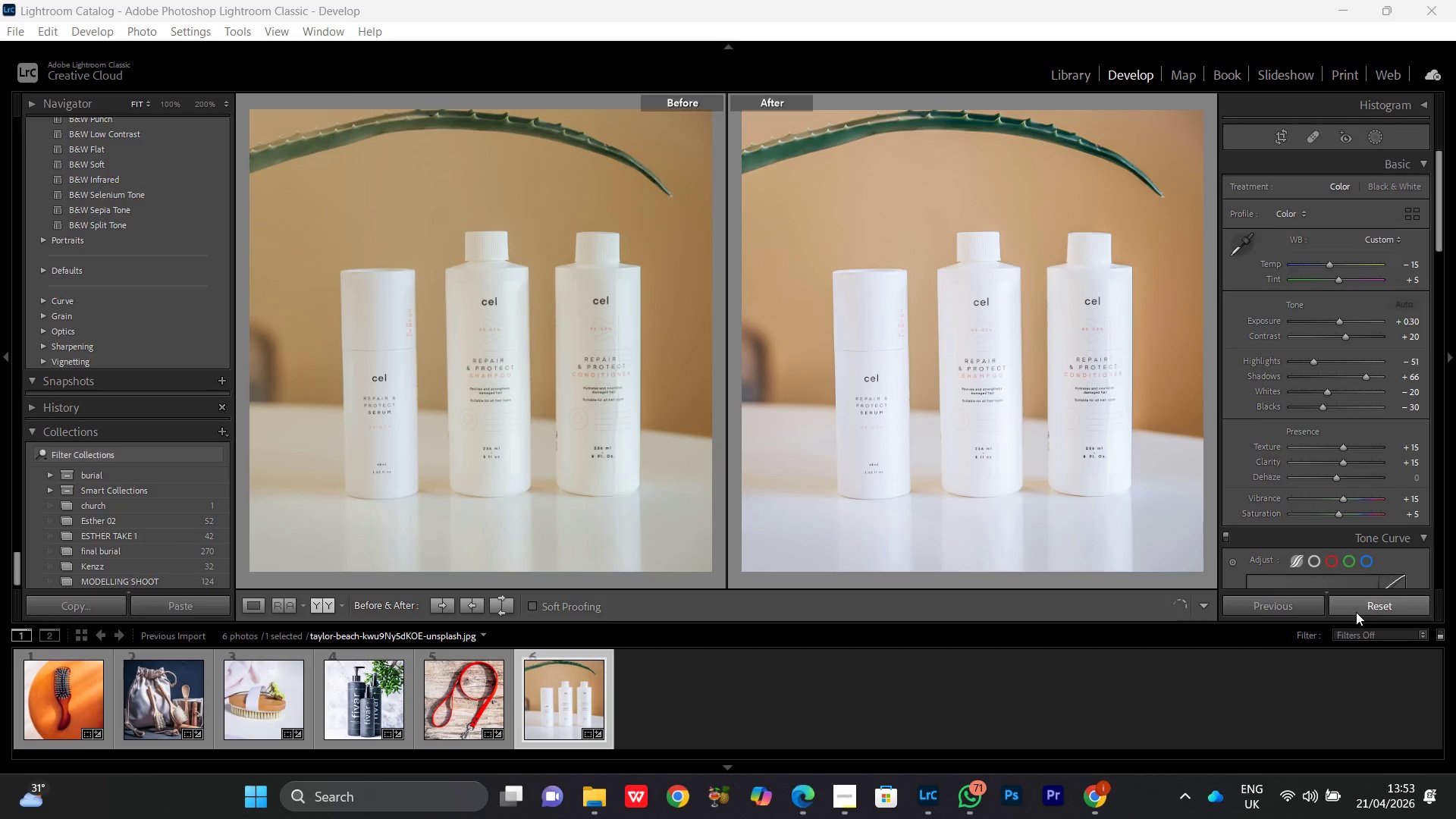 
key(PrintScreen)
 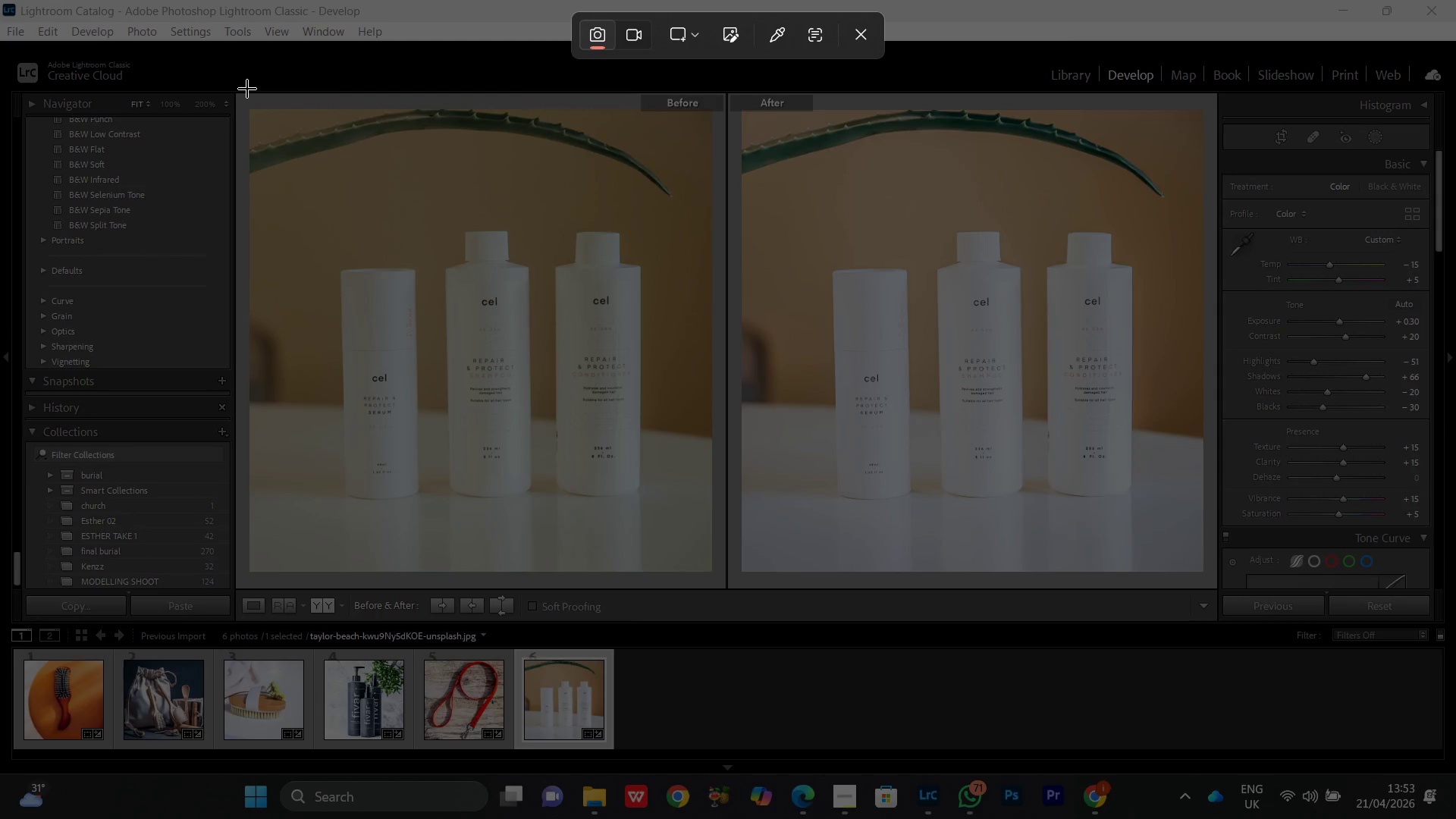 
wait(7.61)
 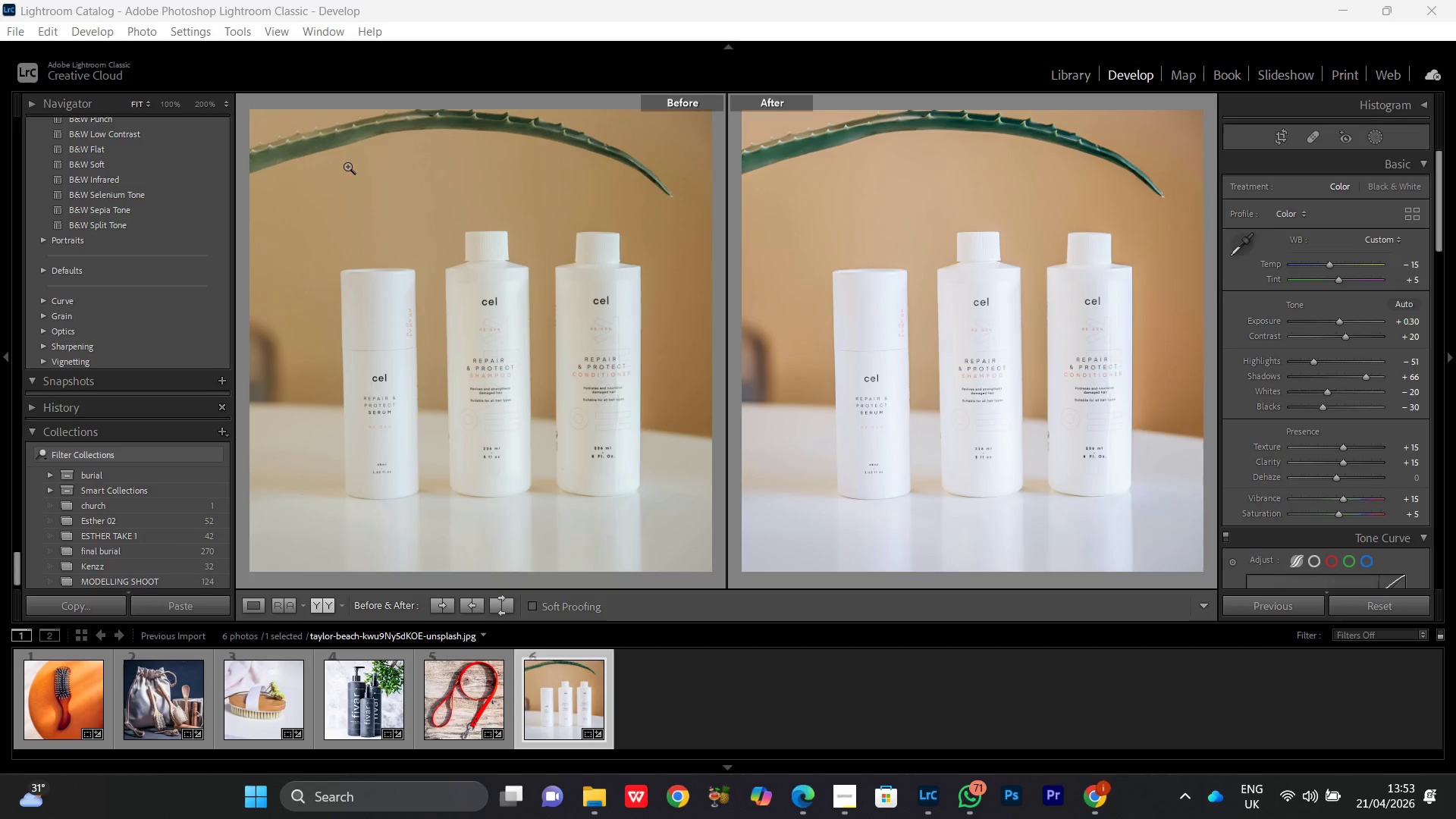 
left_click_drag(start_coordinate=[253, 92], to_coordinate=[1201, 573])
 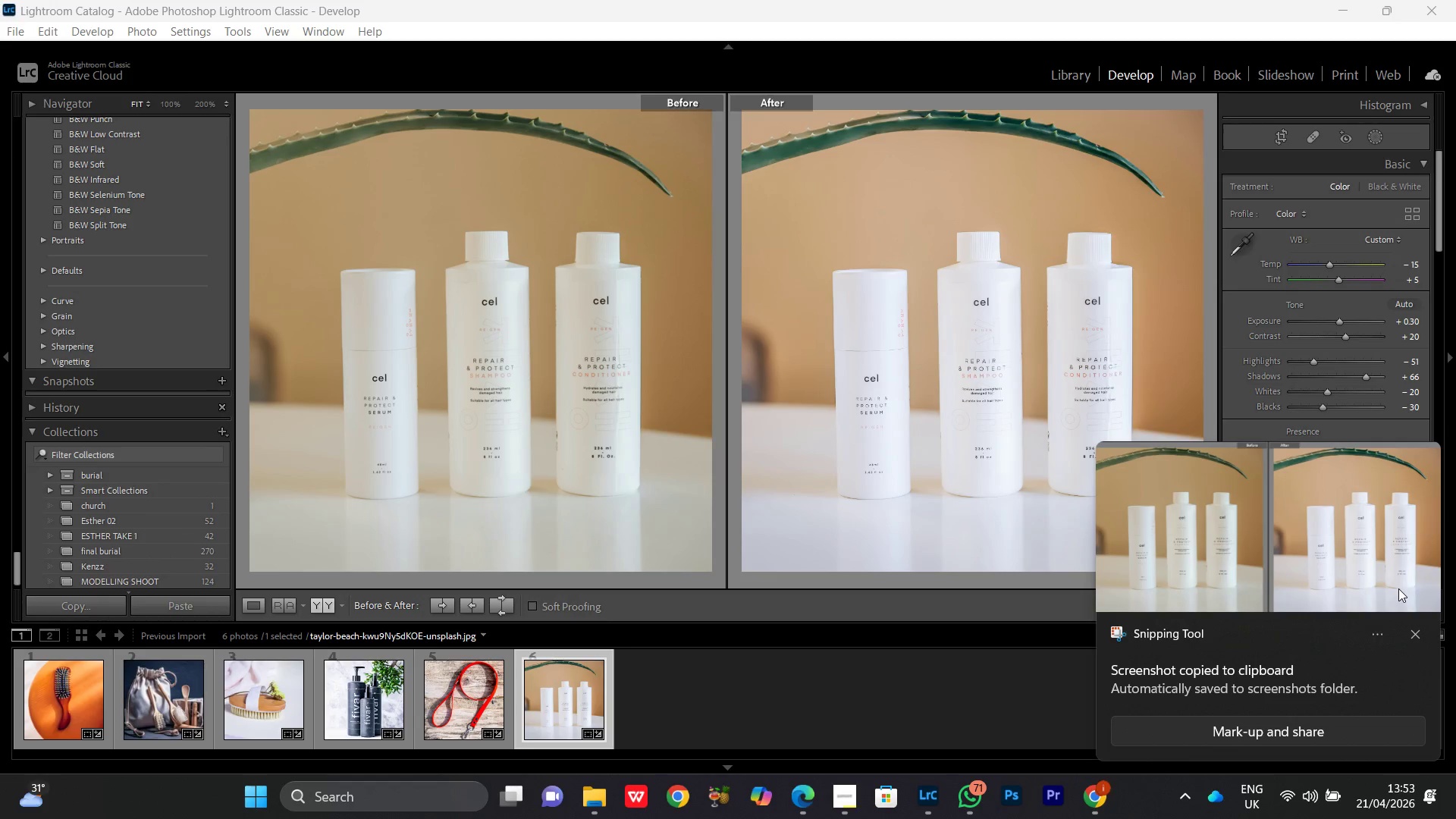 
wait(12.41)
 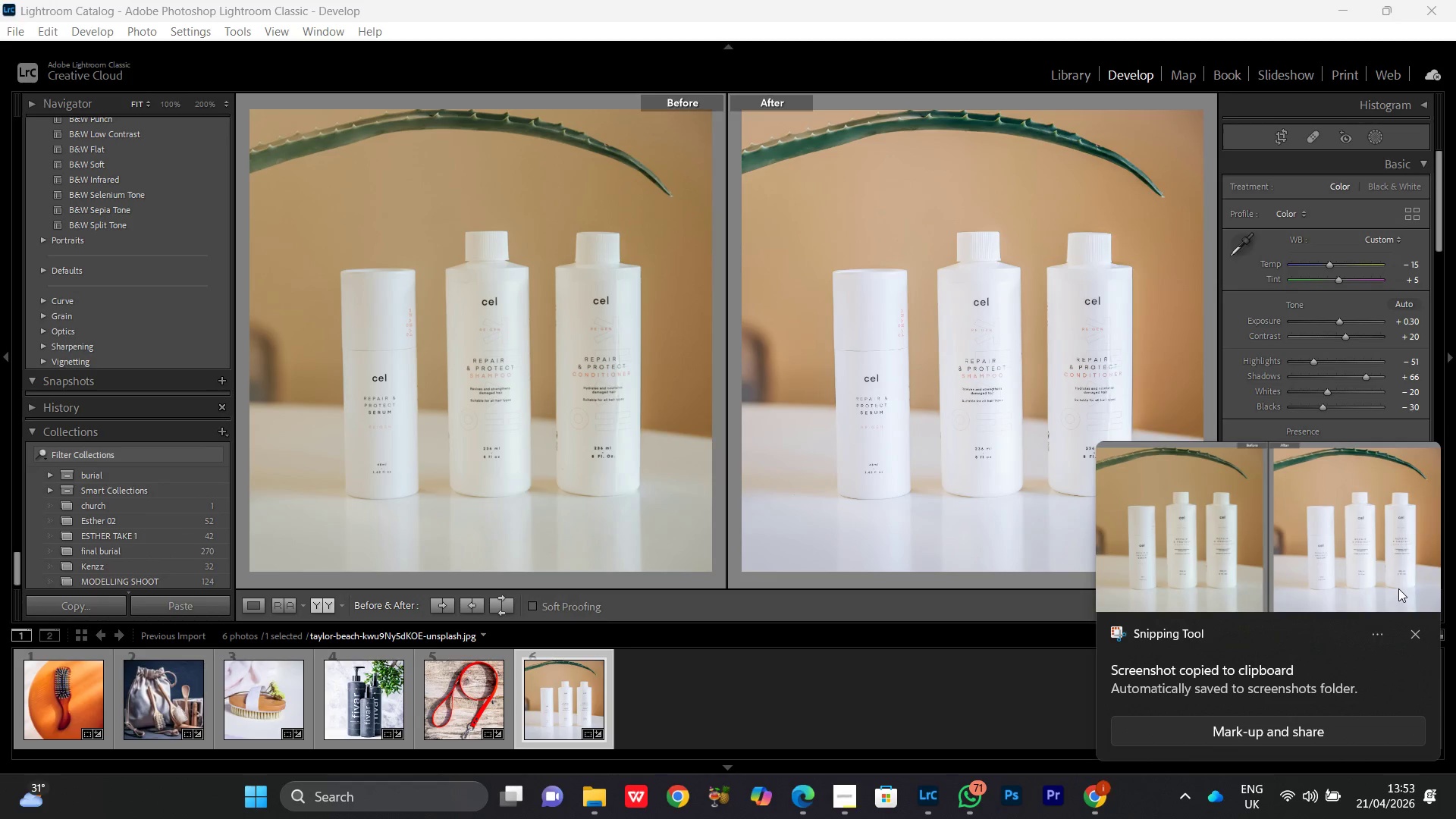 
left_click([1421, 638])
 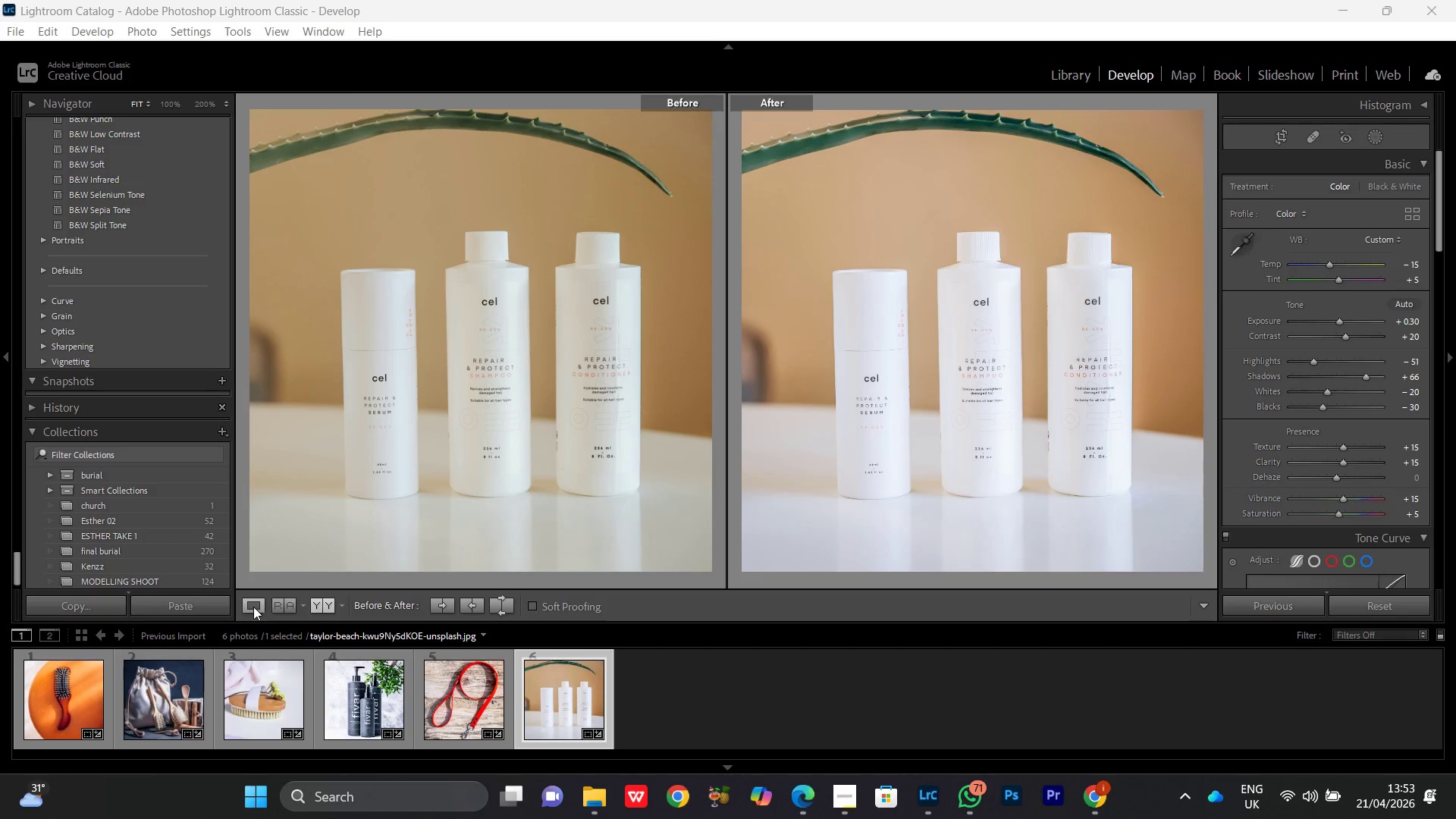 
wait(6.95)
 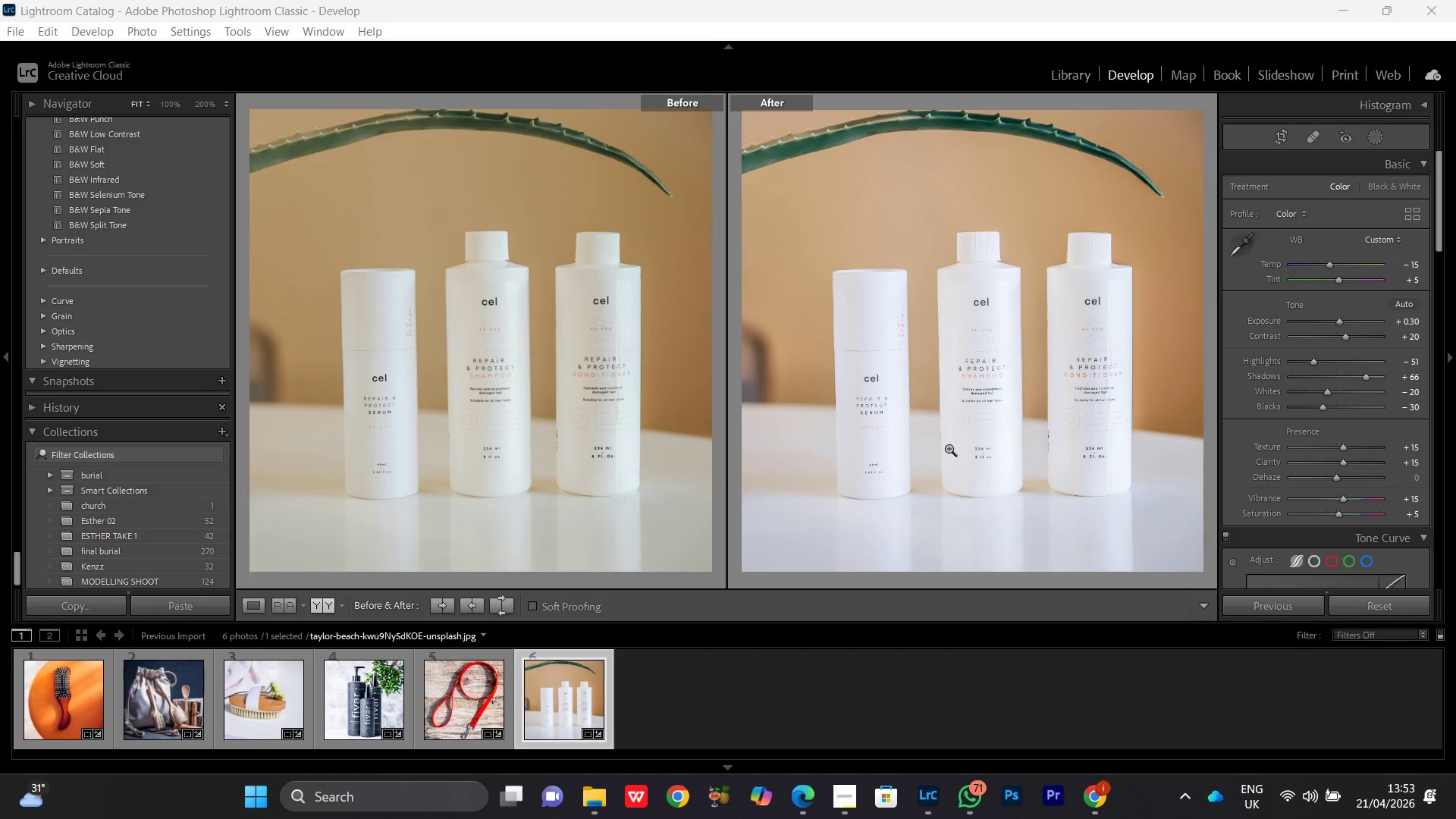 
double_click([752, 331])
 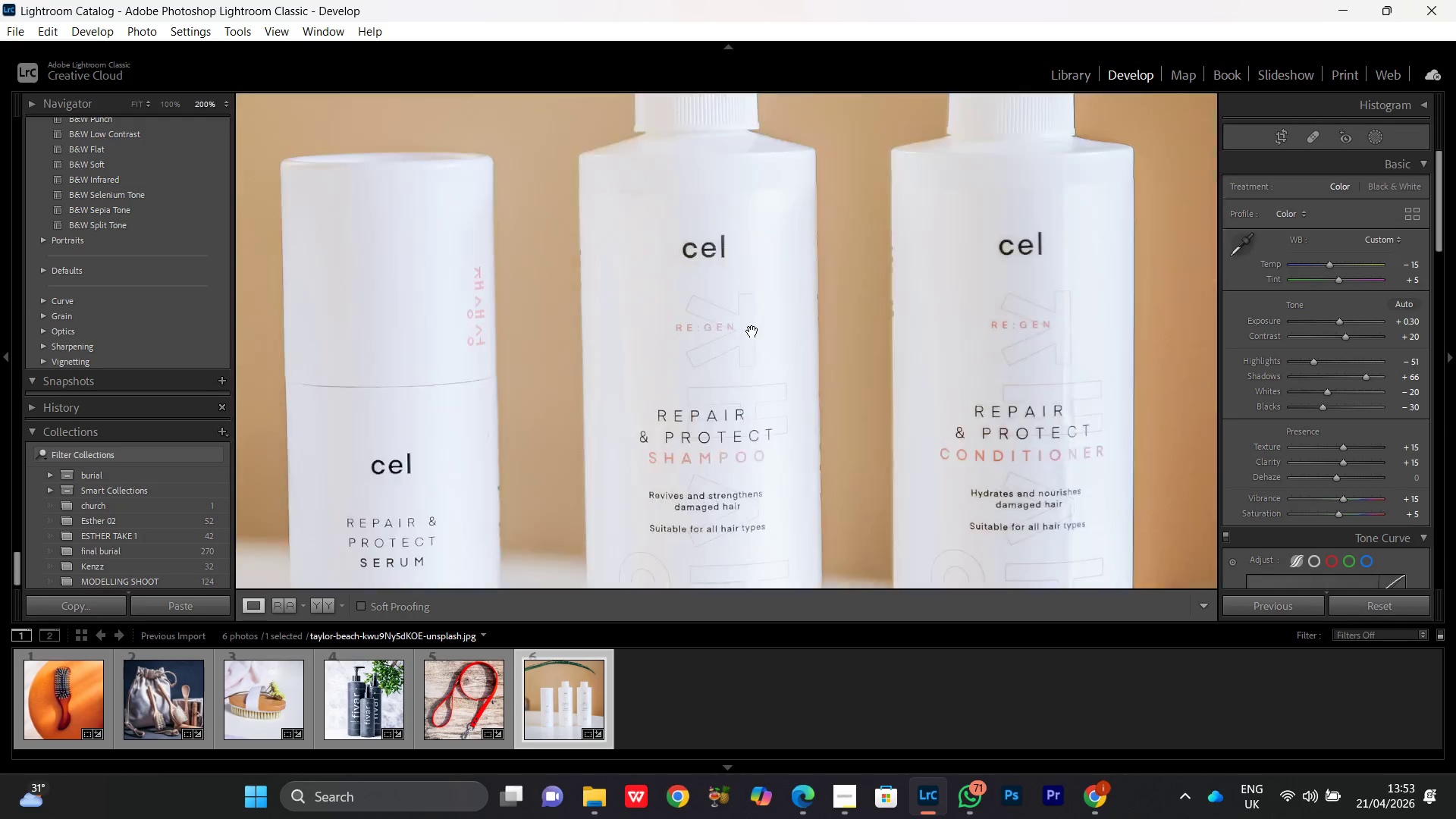 
double_click([752, 331])
 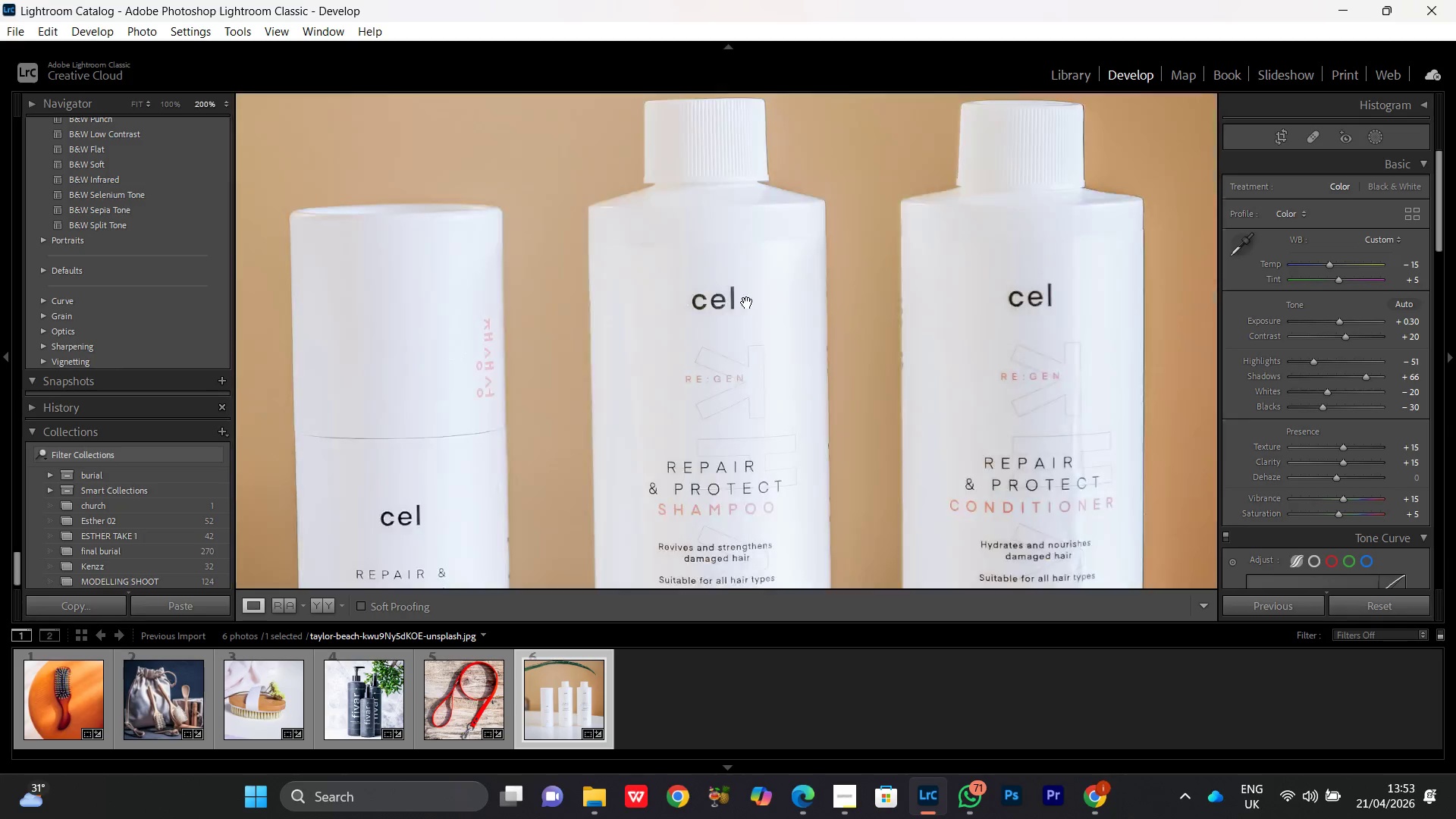 
double_click([745, 299])
 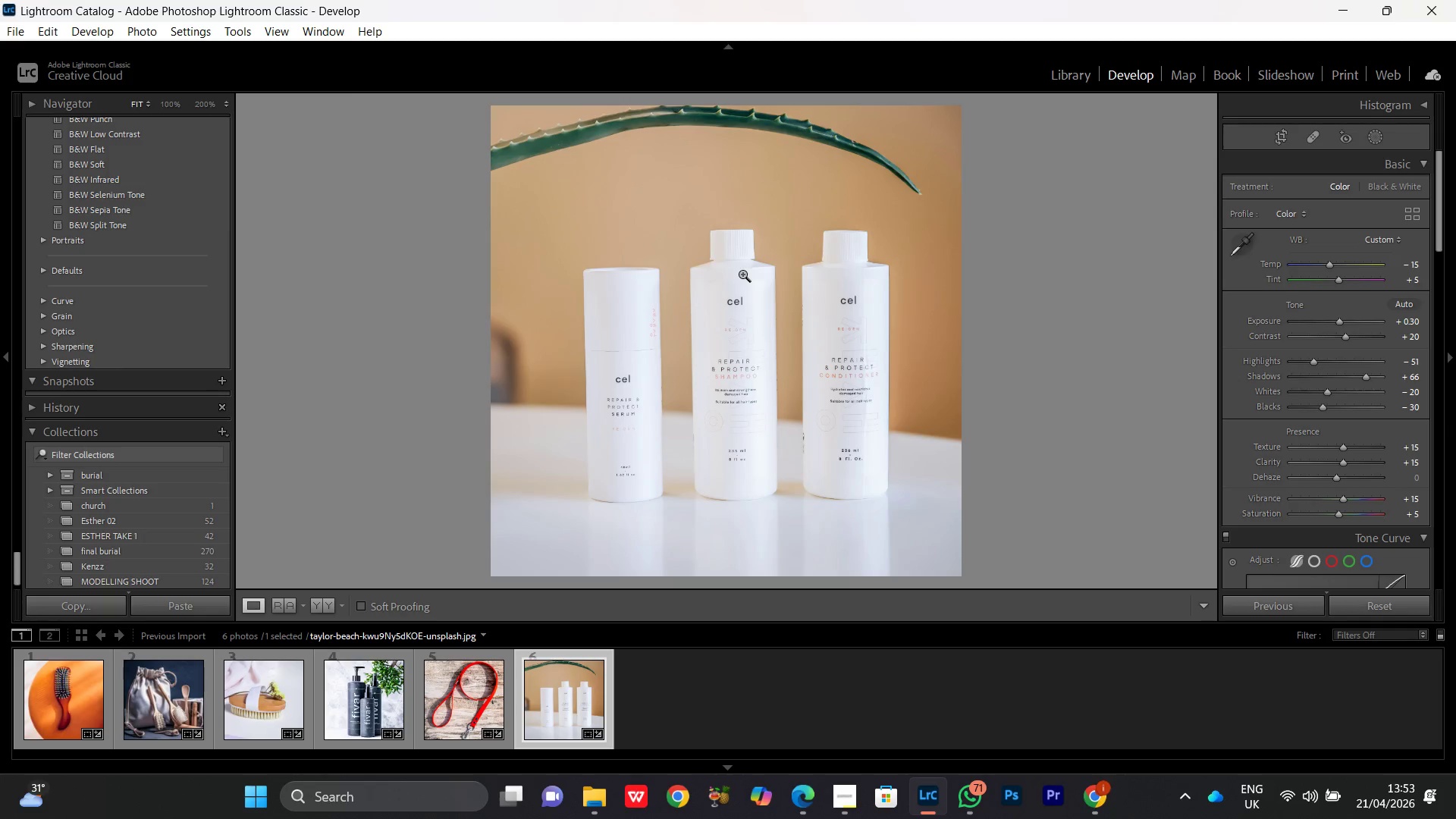 
left_click([742, 262])
 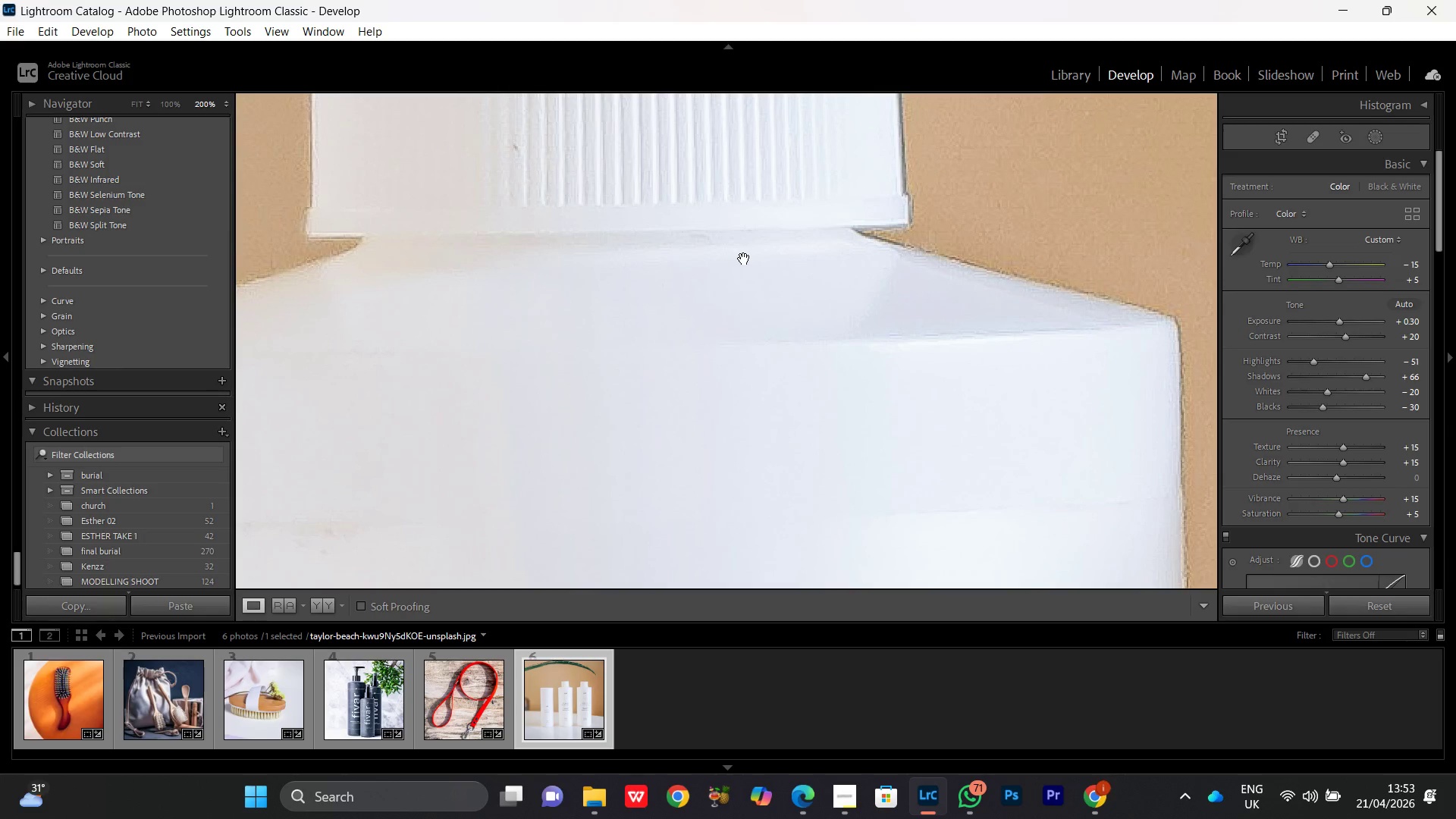 
double_click([744, 259])
 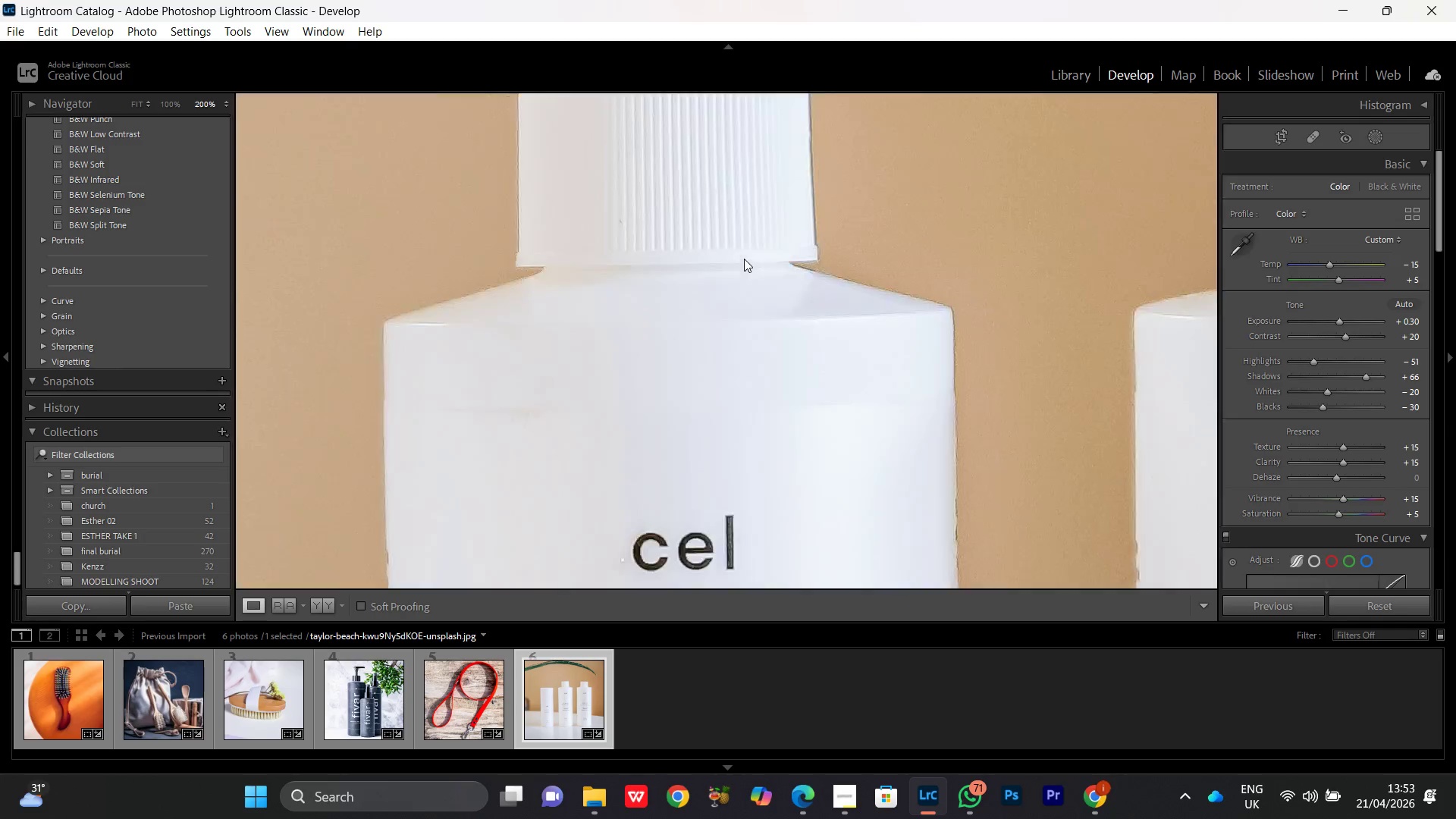 
triple_click([744, 259])
 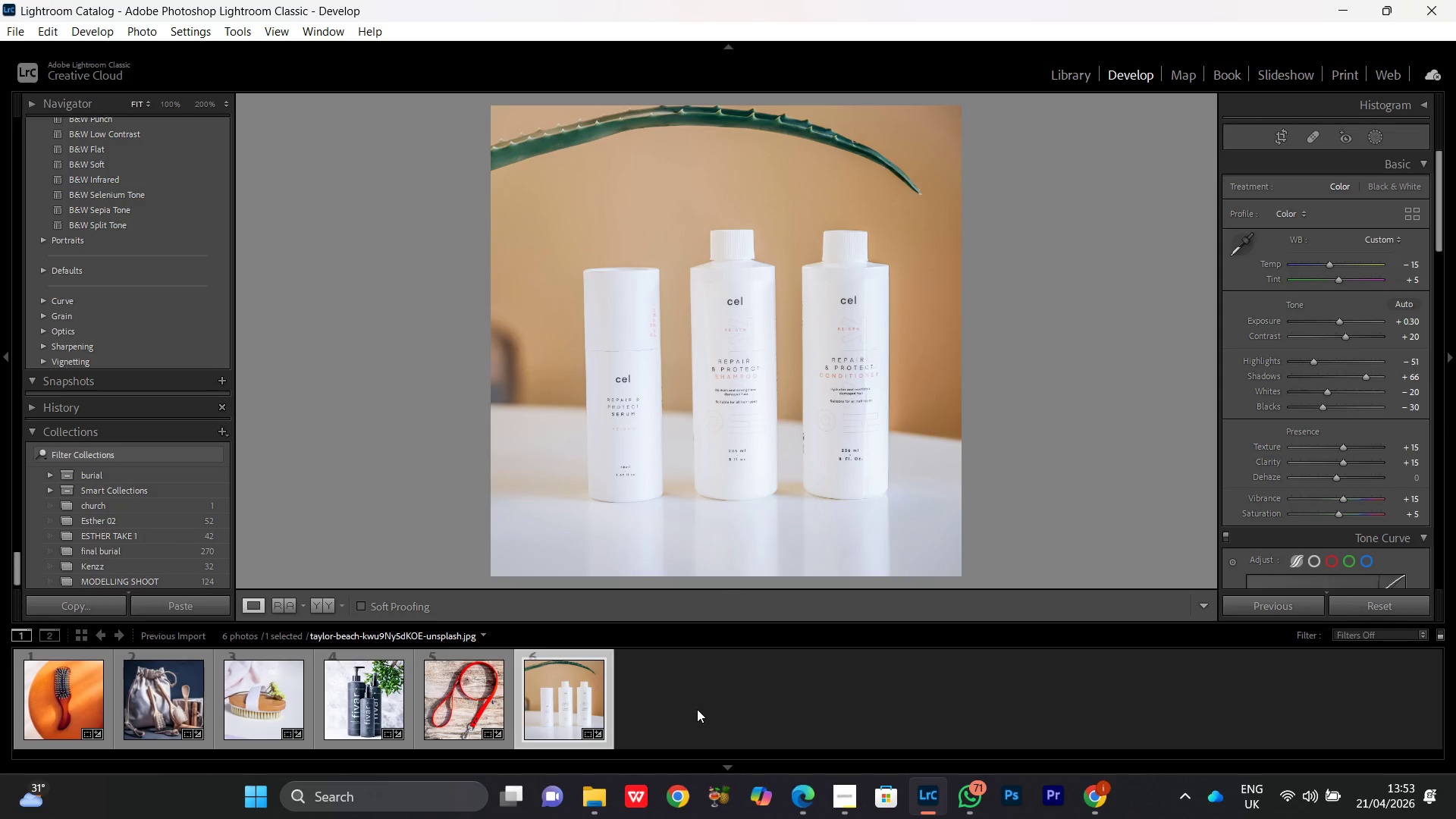 
wait(7.5)
 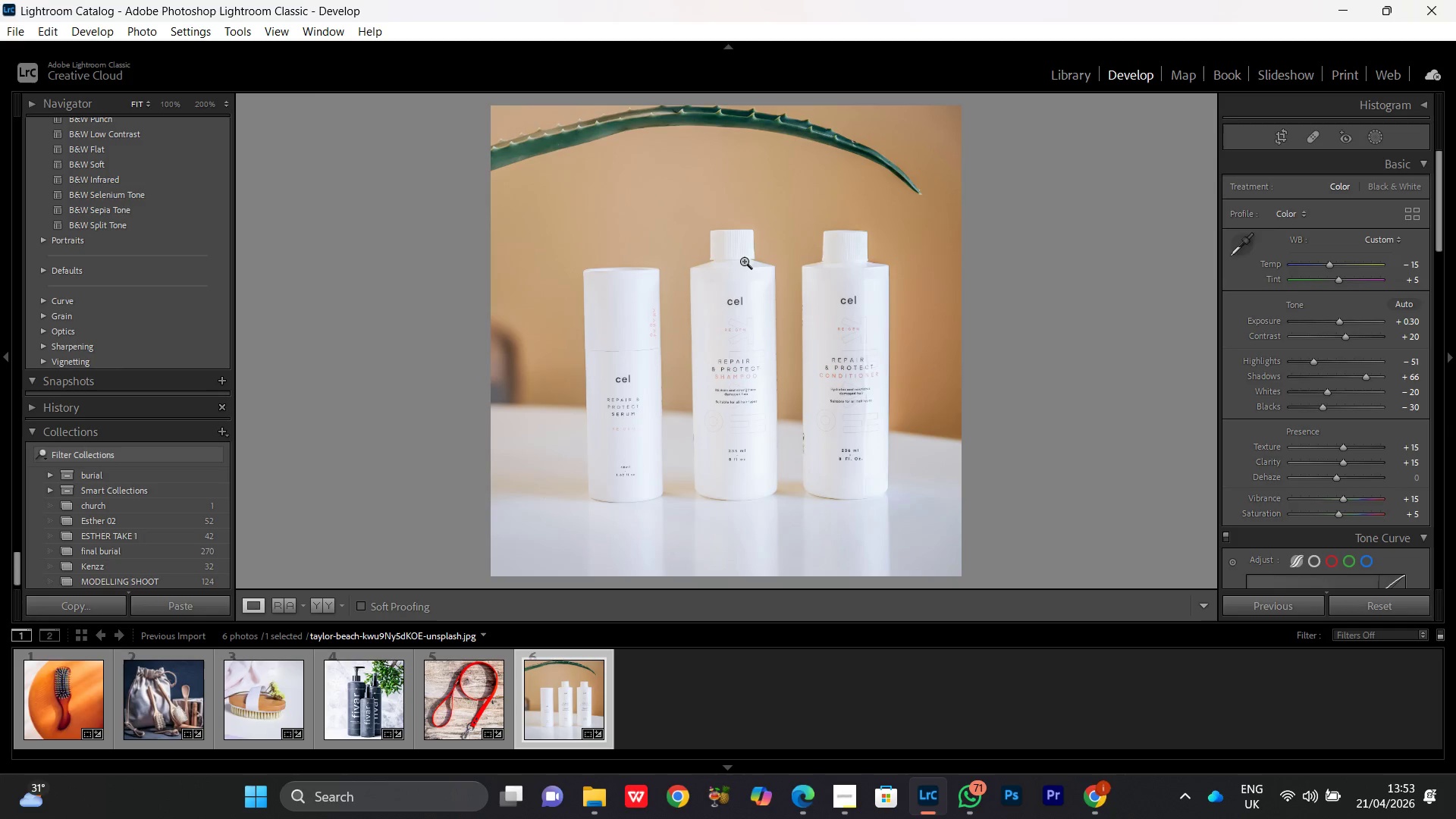 
double_click([58, 708])
 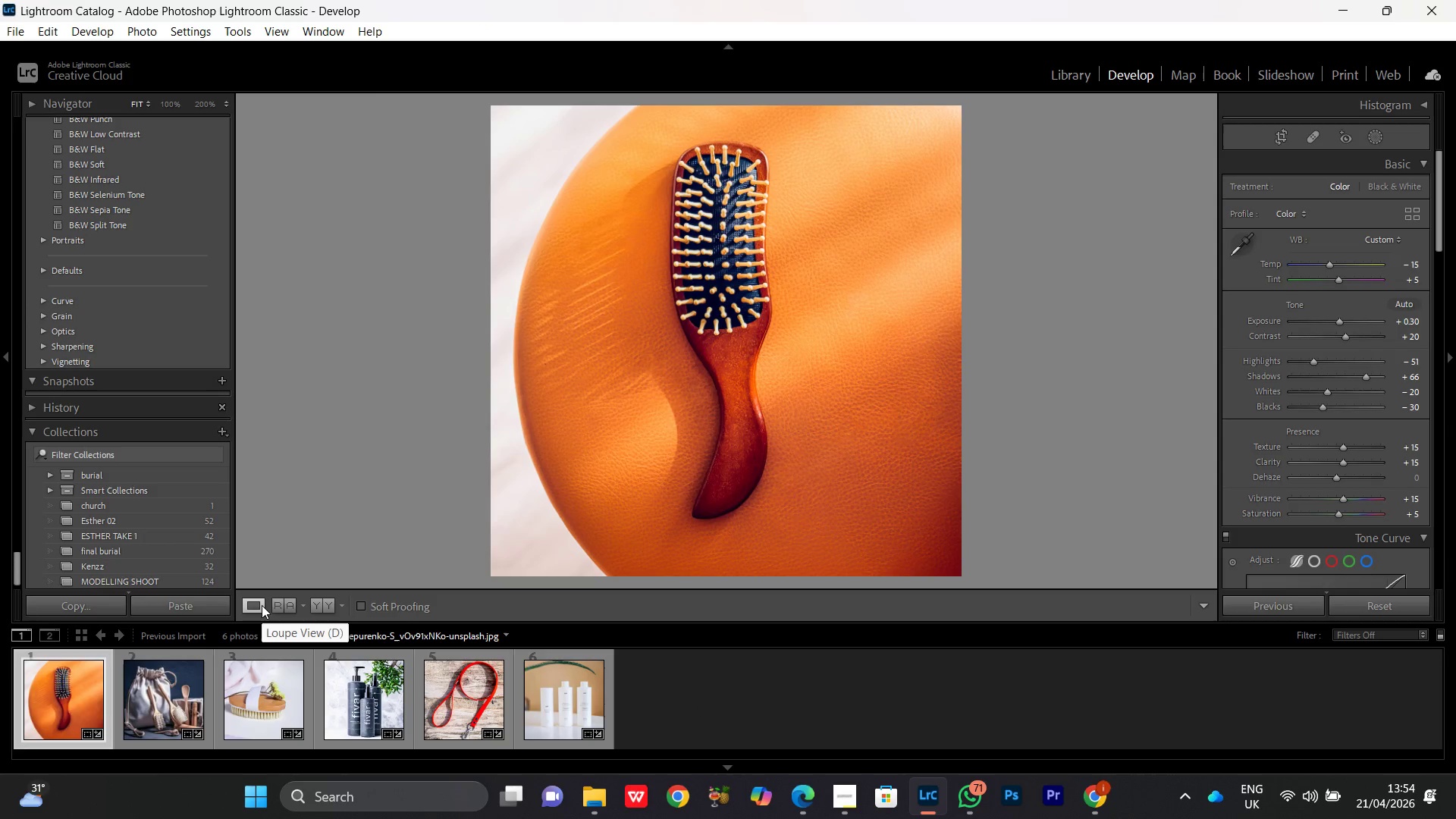 
wait(5.33)
 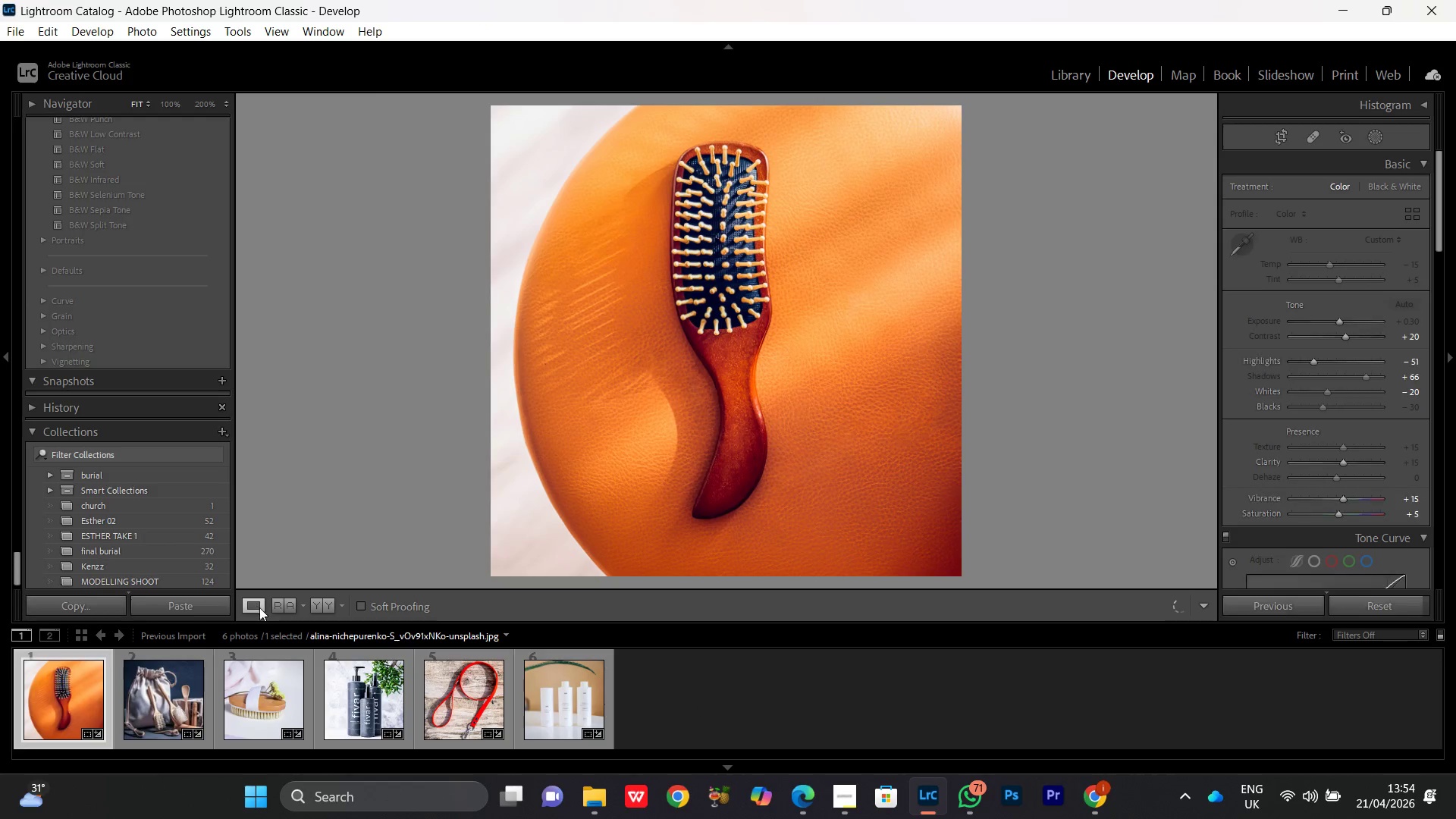 
left_click([733, 256])
 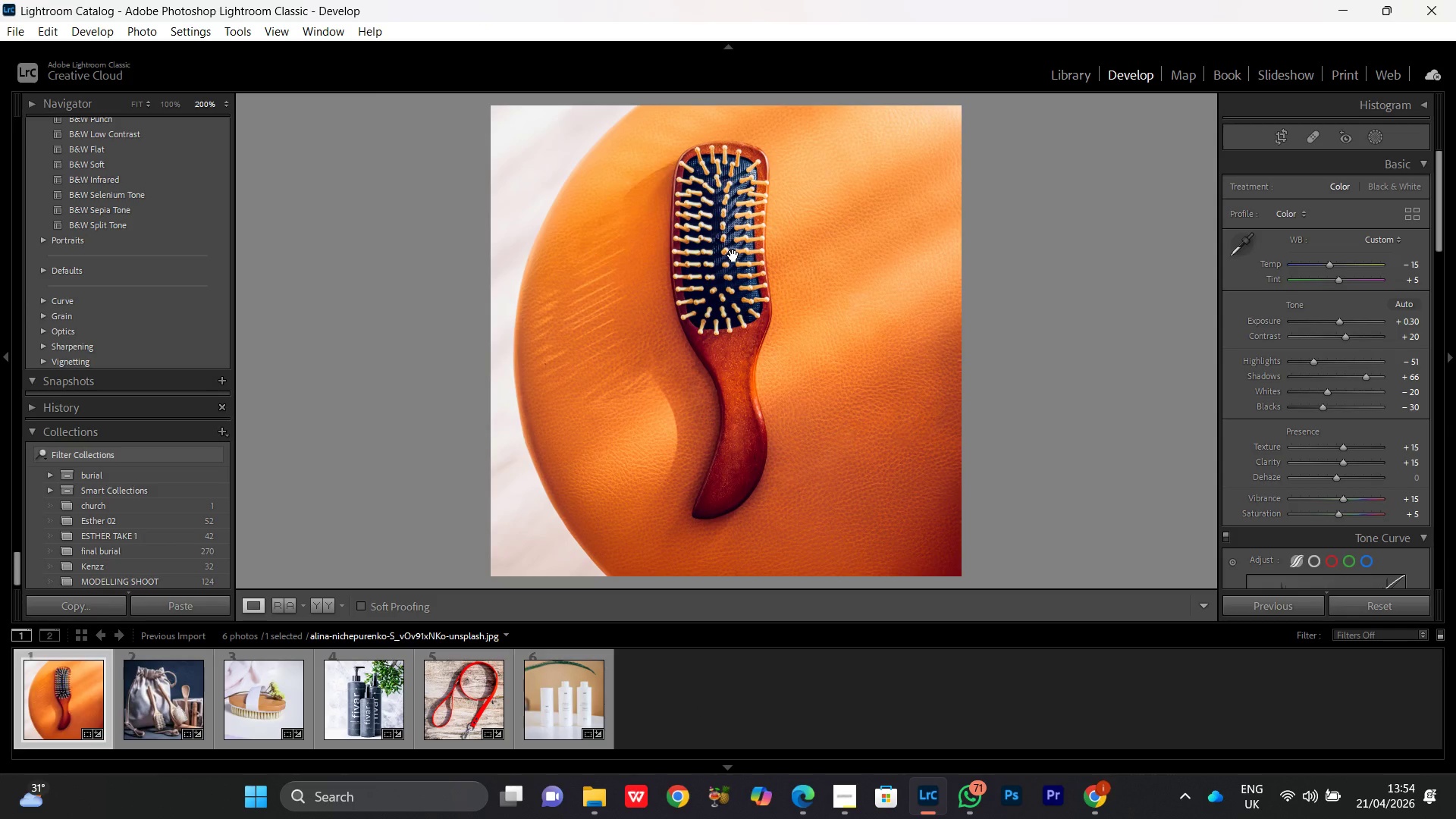 
left_click([733, 256])
 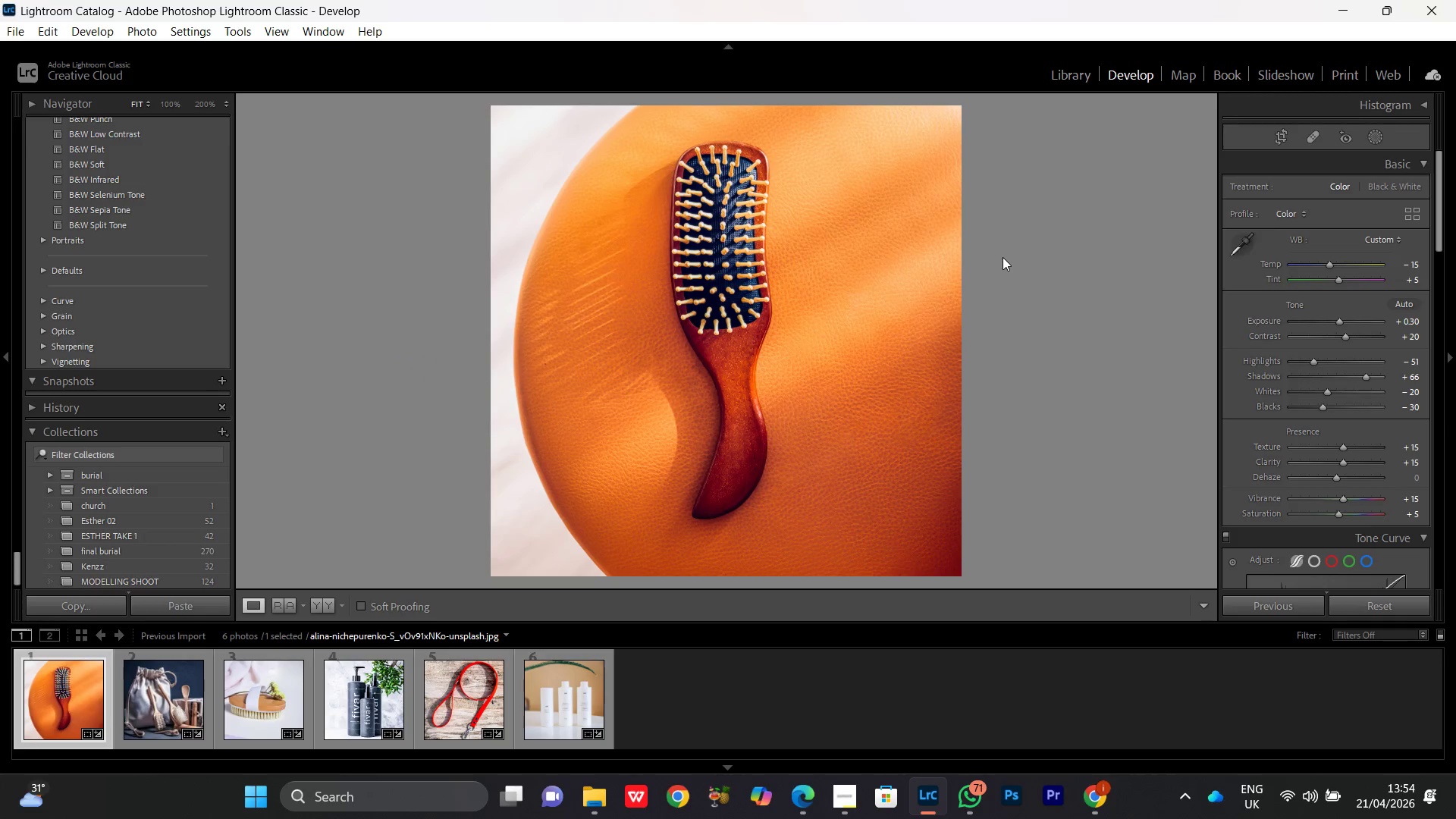 
wait(11.66)
 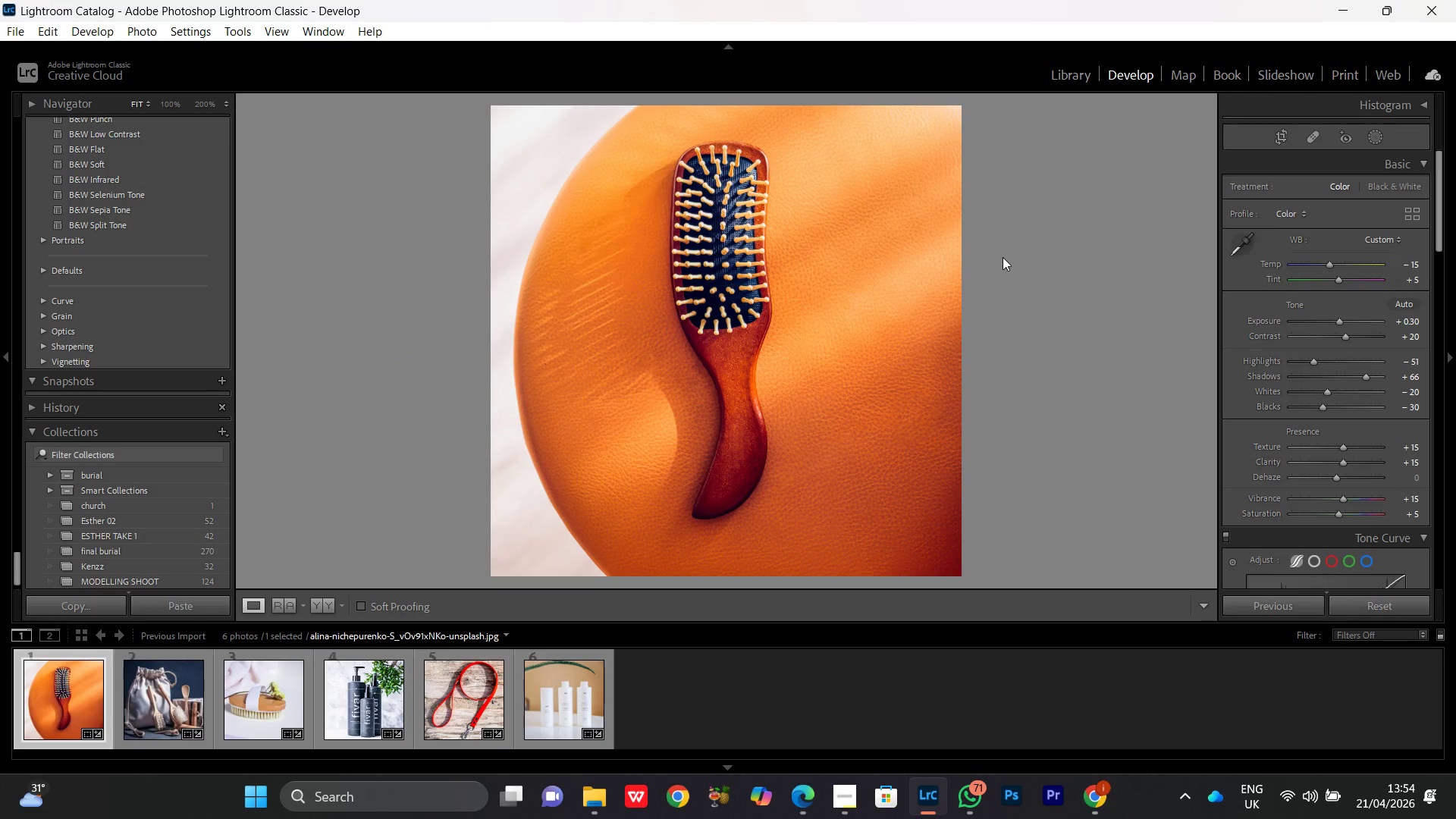 
double_click([1011, 257])
 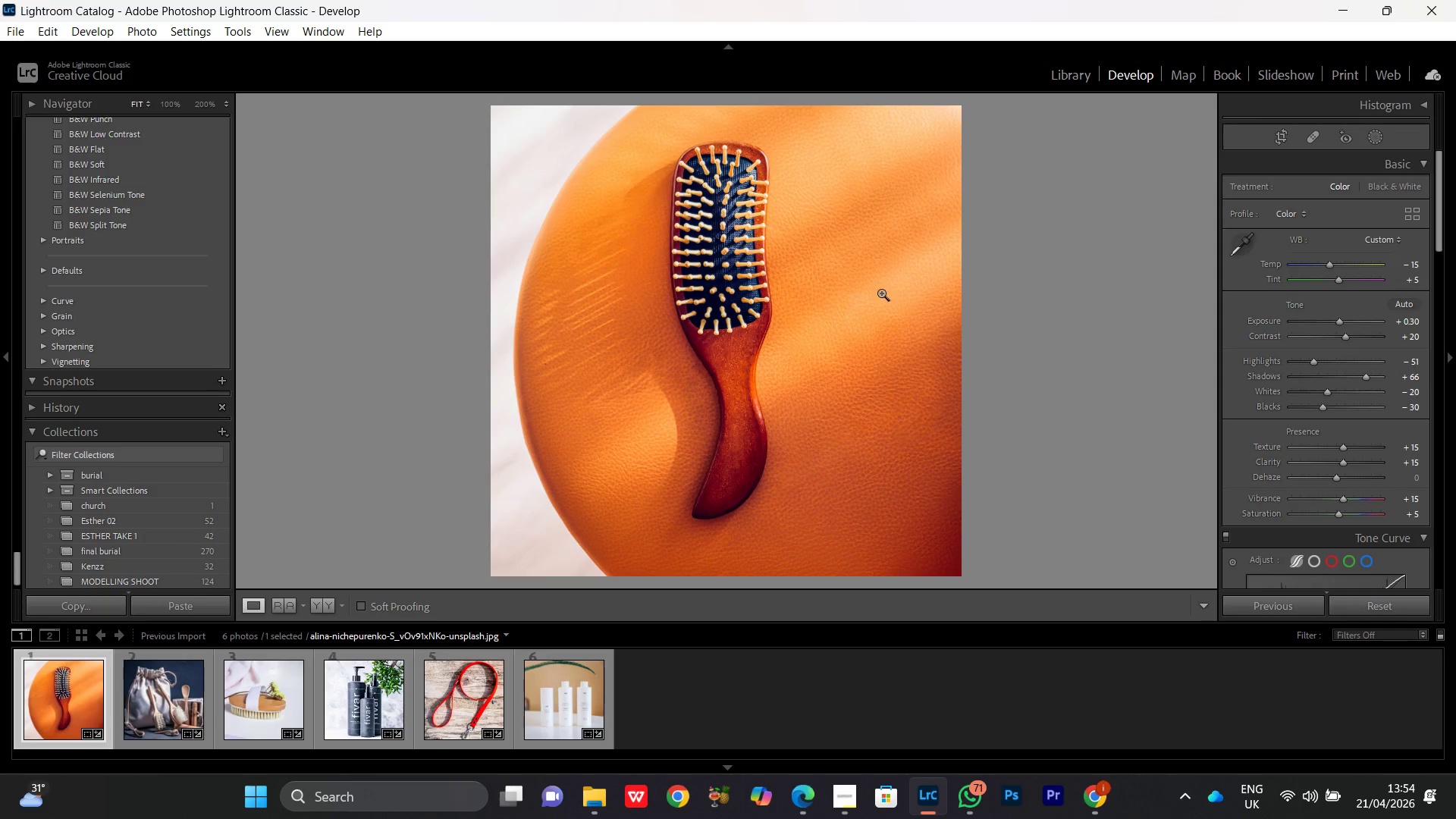 
triple_click([864, 301])
 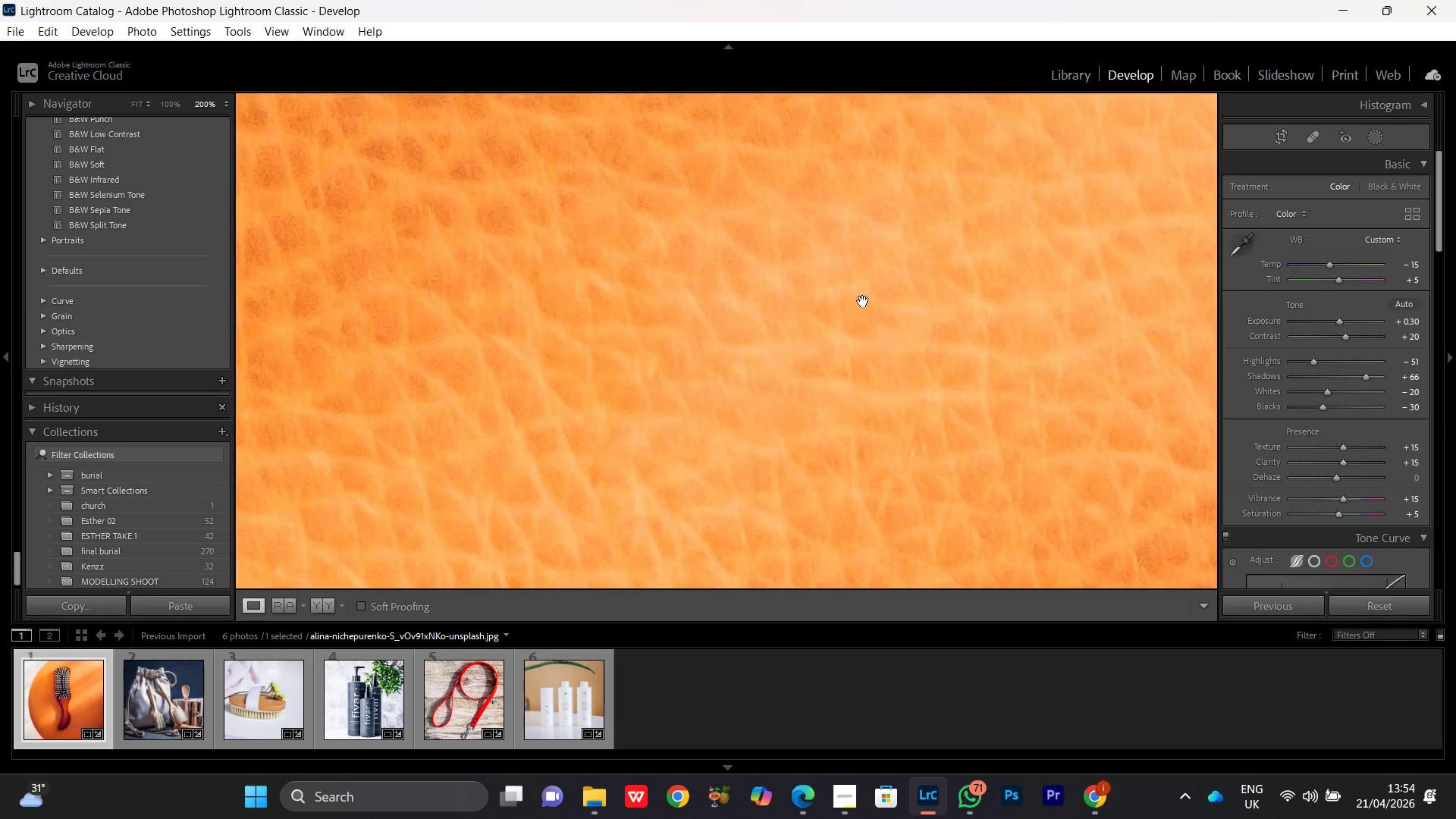 
triple_click([863, 301])
 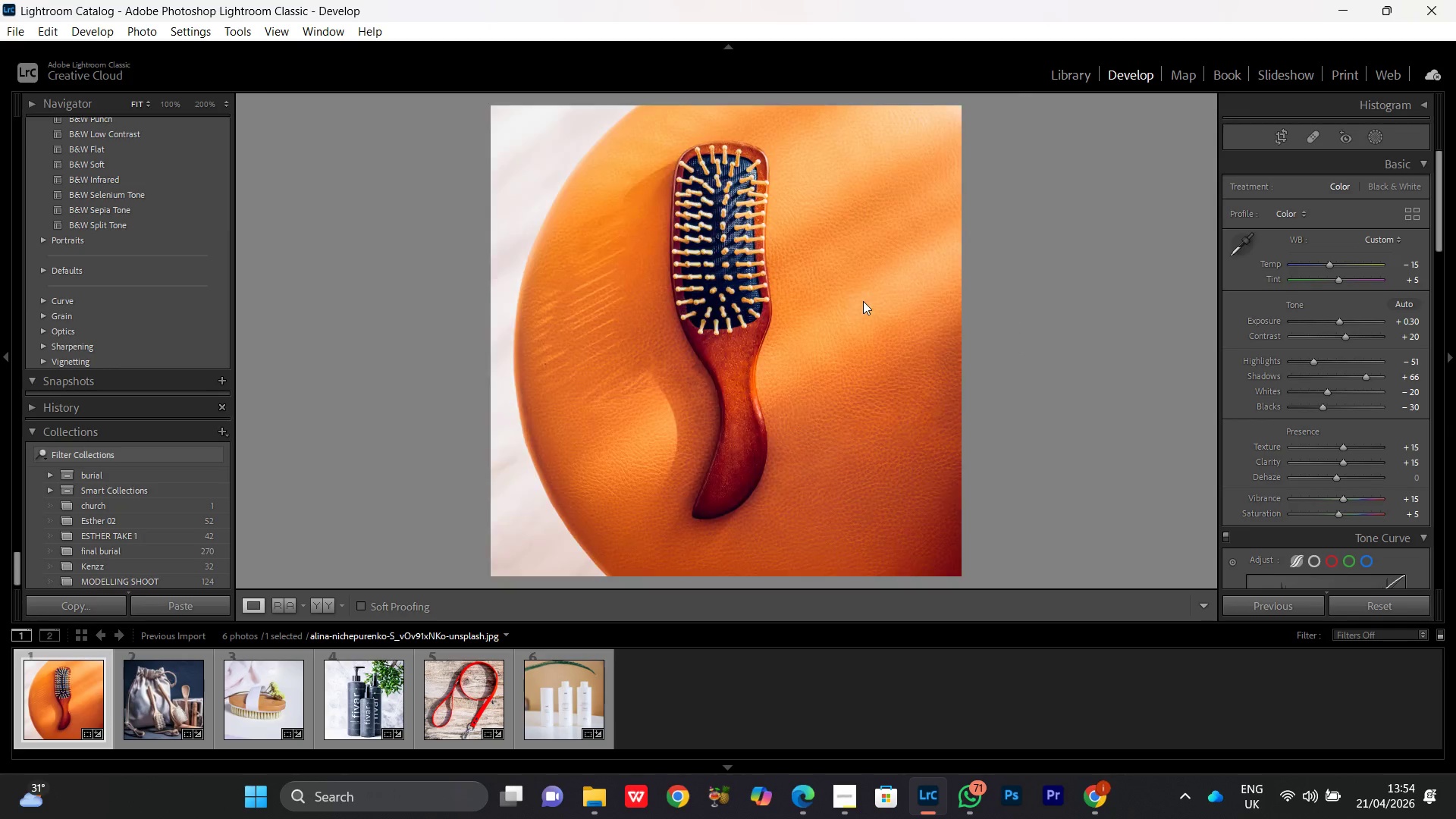 
triple_click([861, 301])
 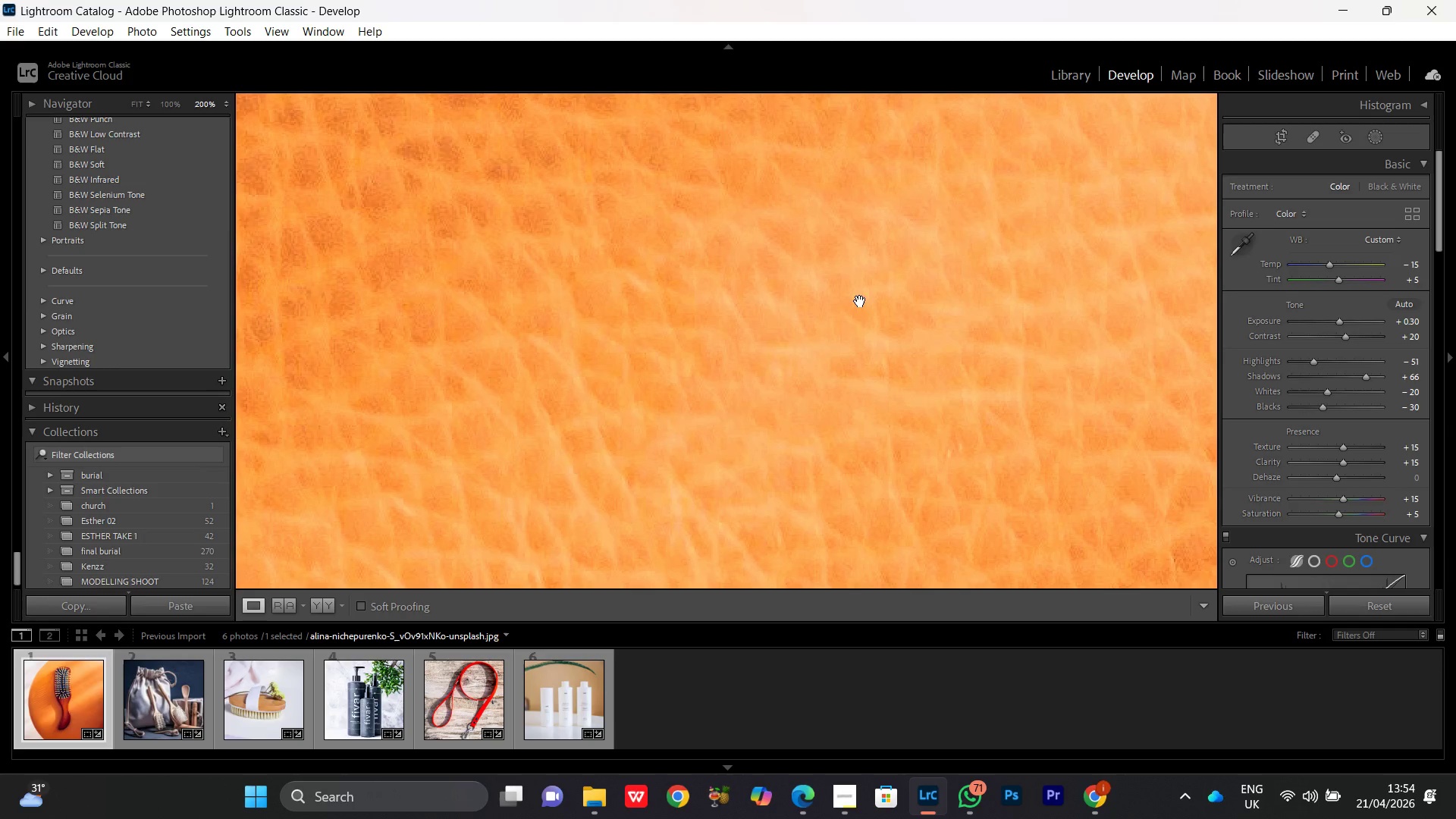 
left_click_drag(start_coordinate=[858, 303], to_coordinate=[850, 306])
 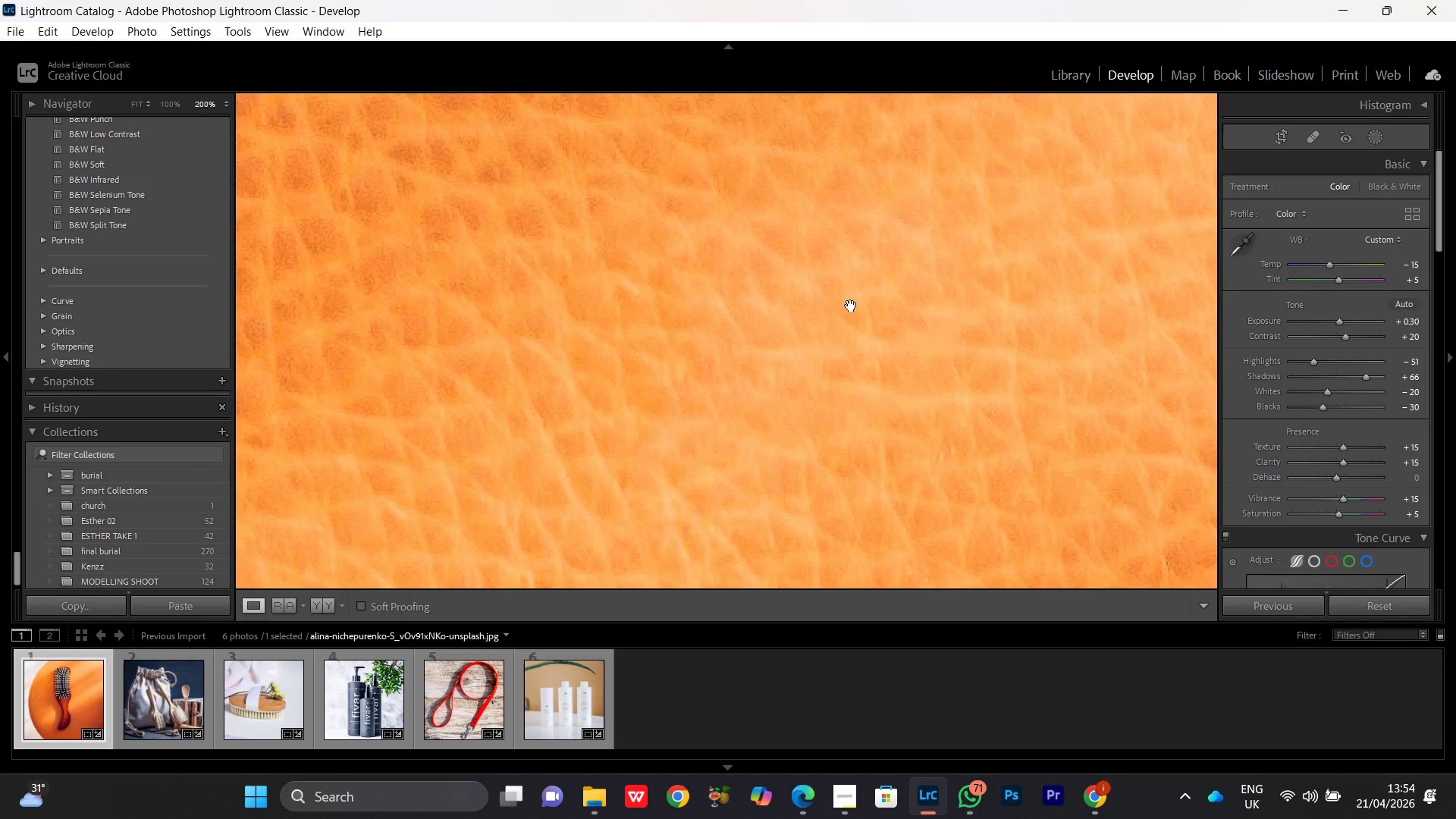 
double_click([851, 306])
 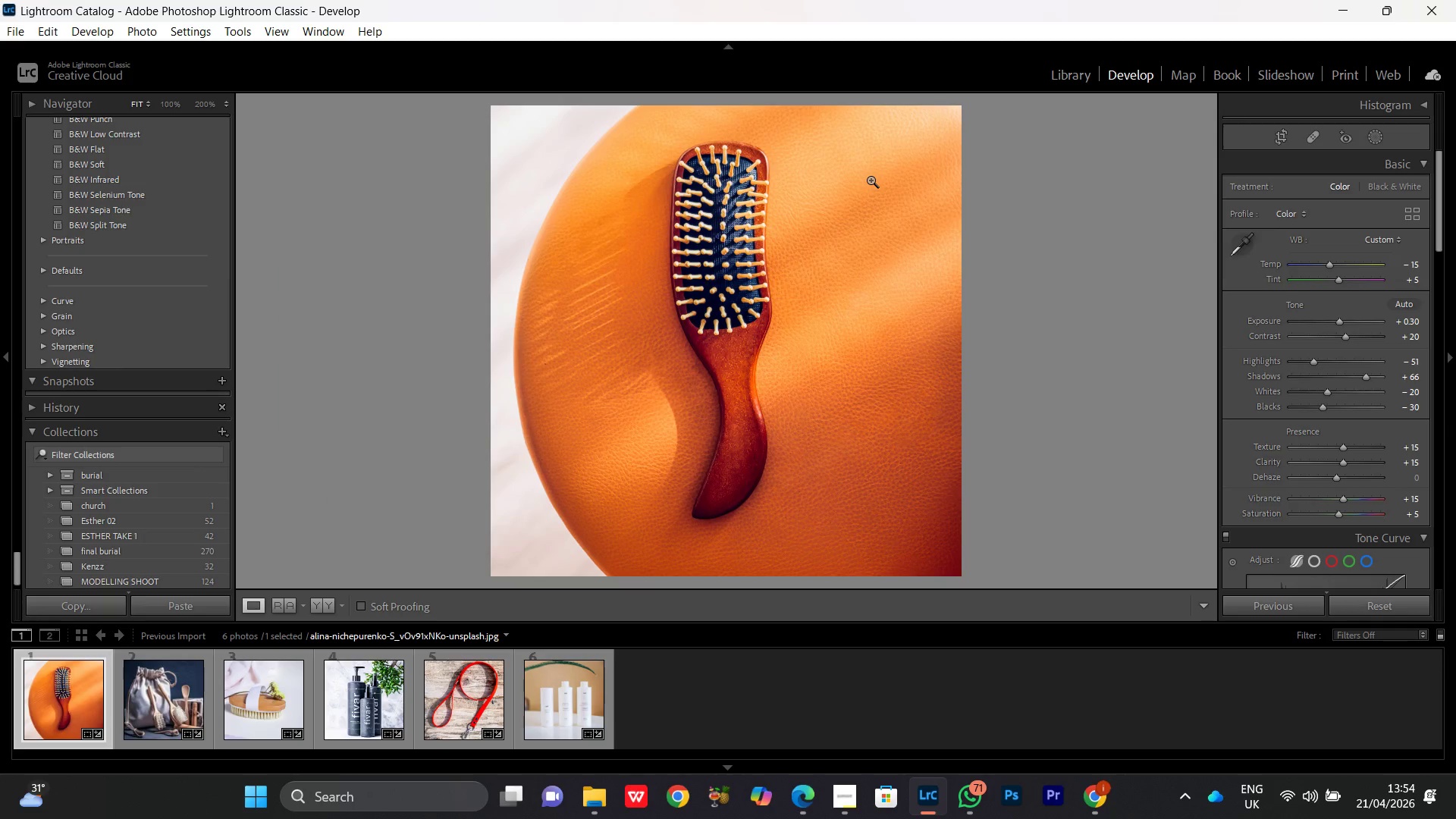 
wait(7.7)
 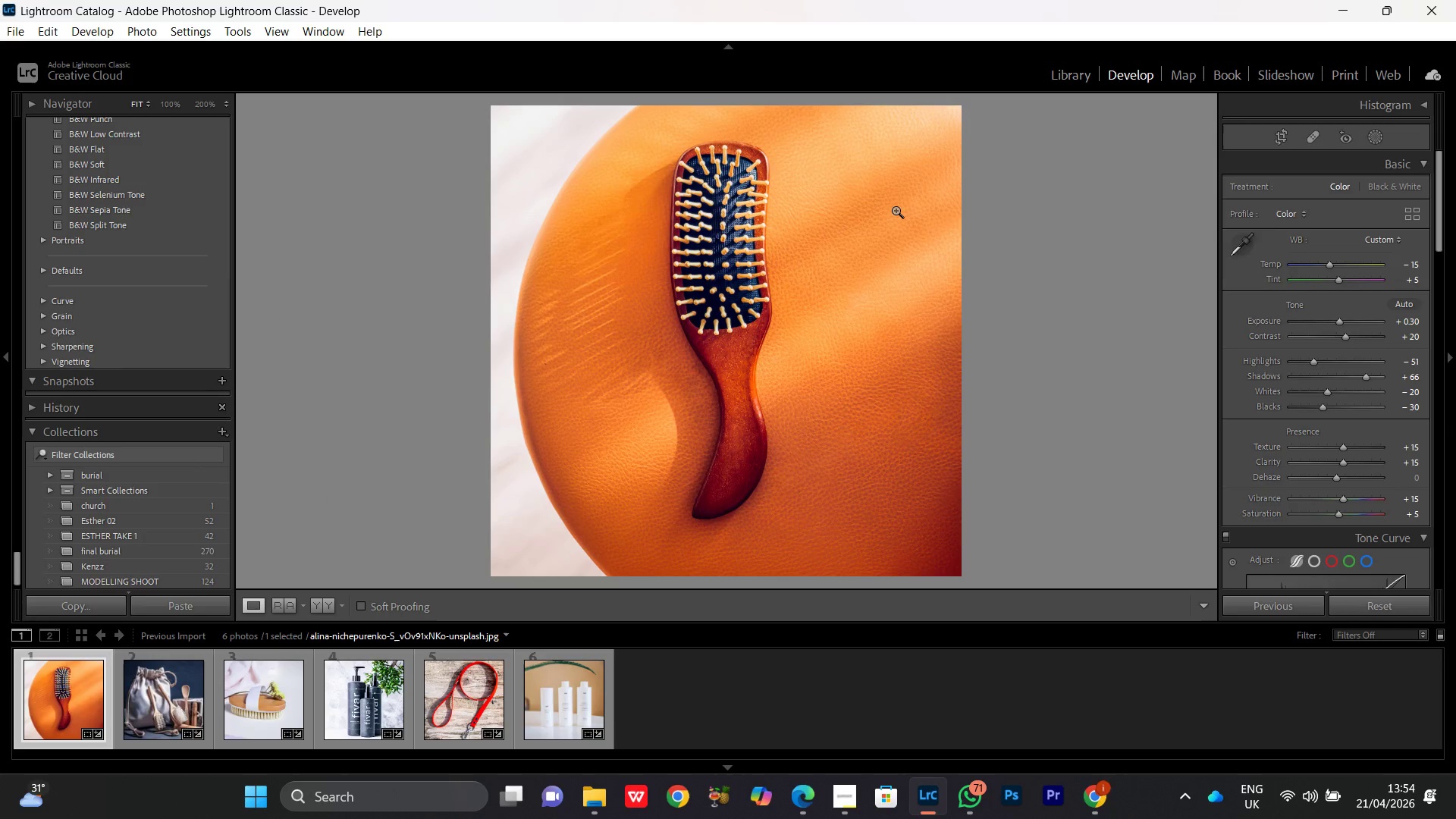 
key(Control+A)
 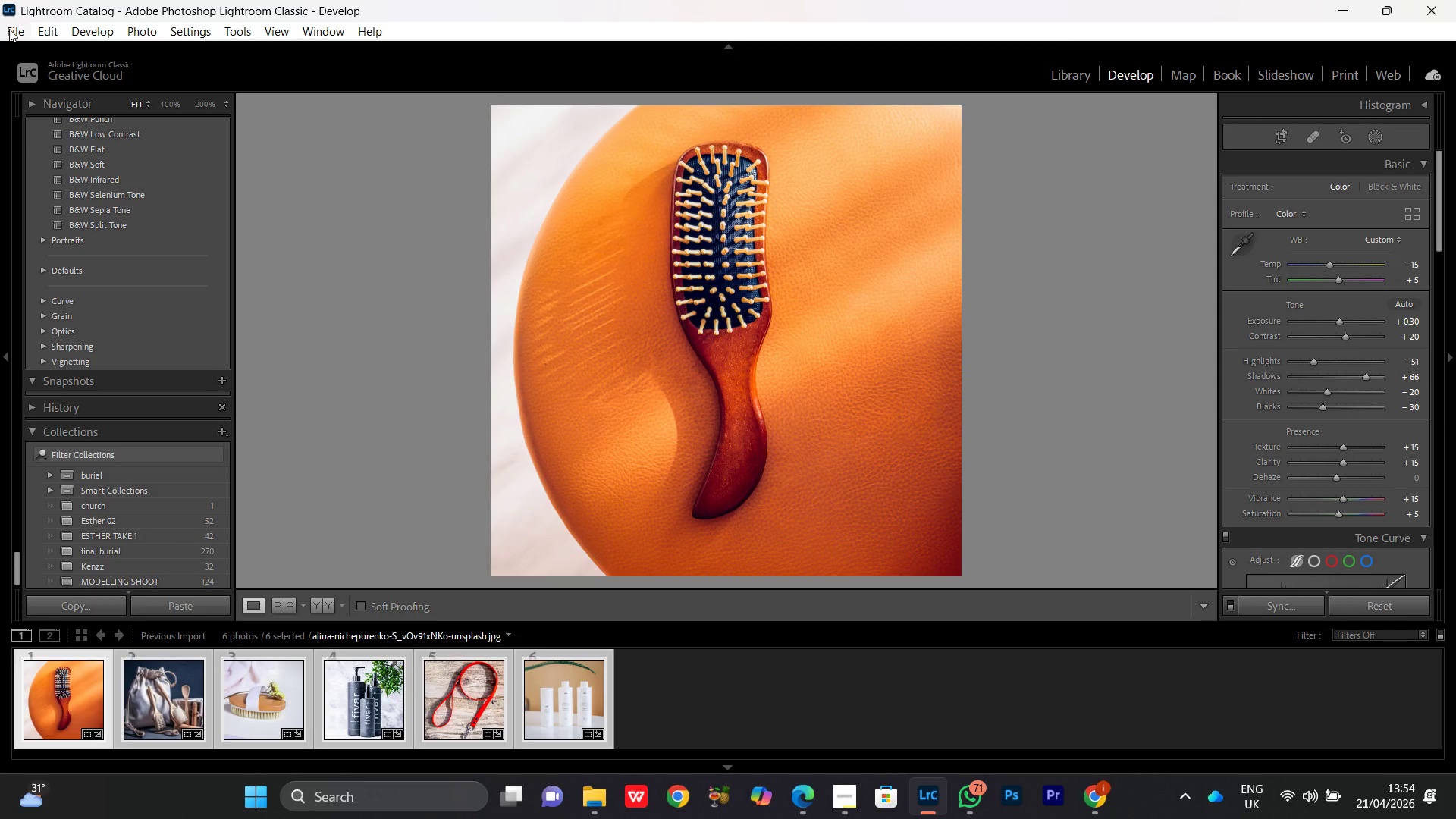 
left_click([9, 30])
 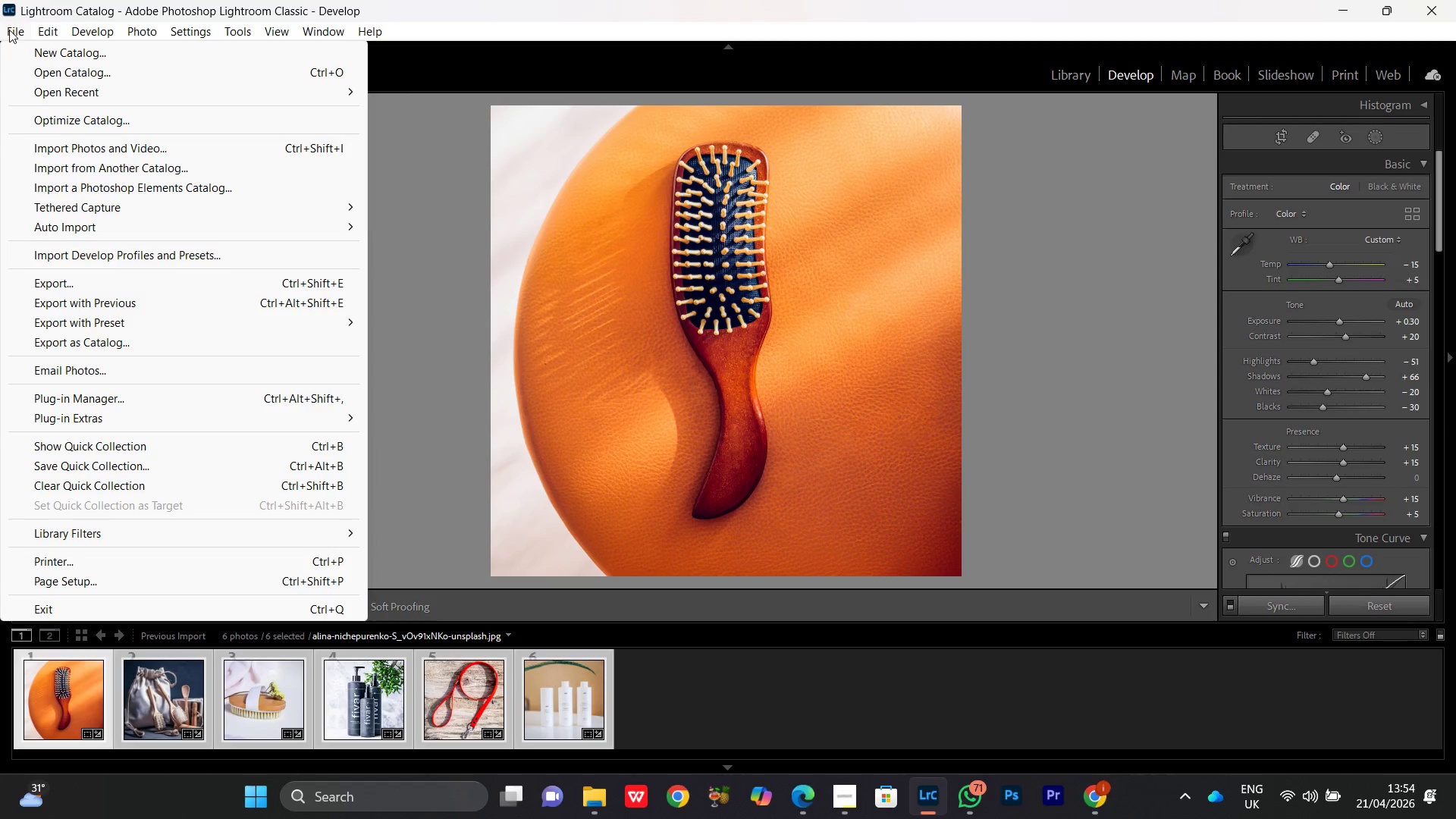 
left_click([9, 30])
 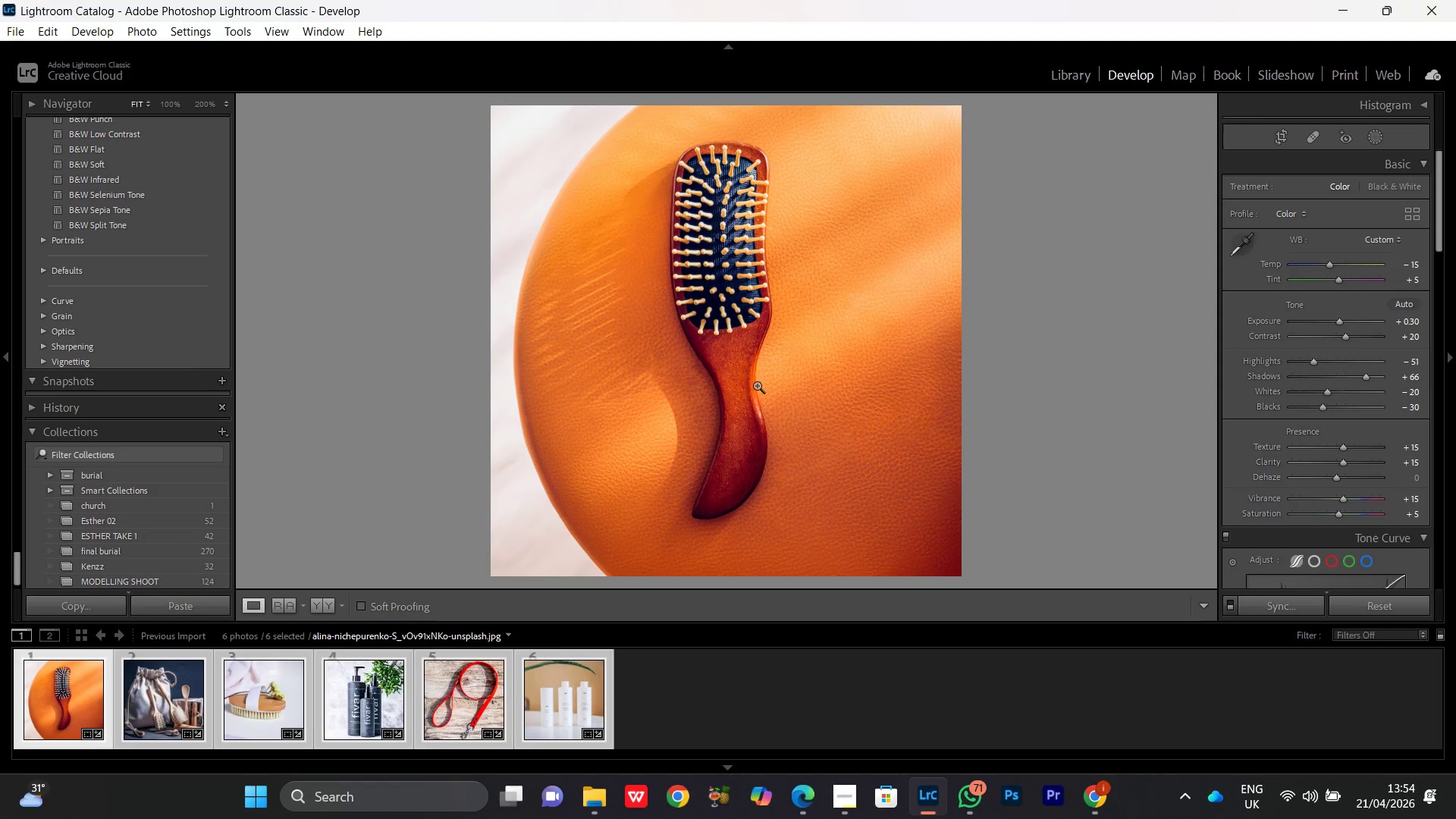 
double_click([763, 369])
 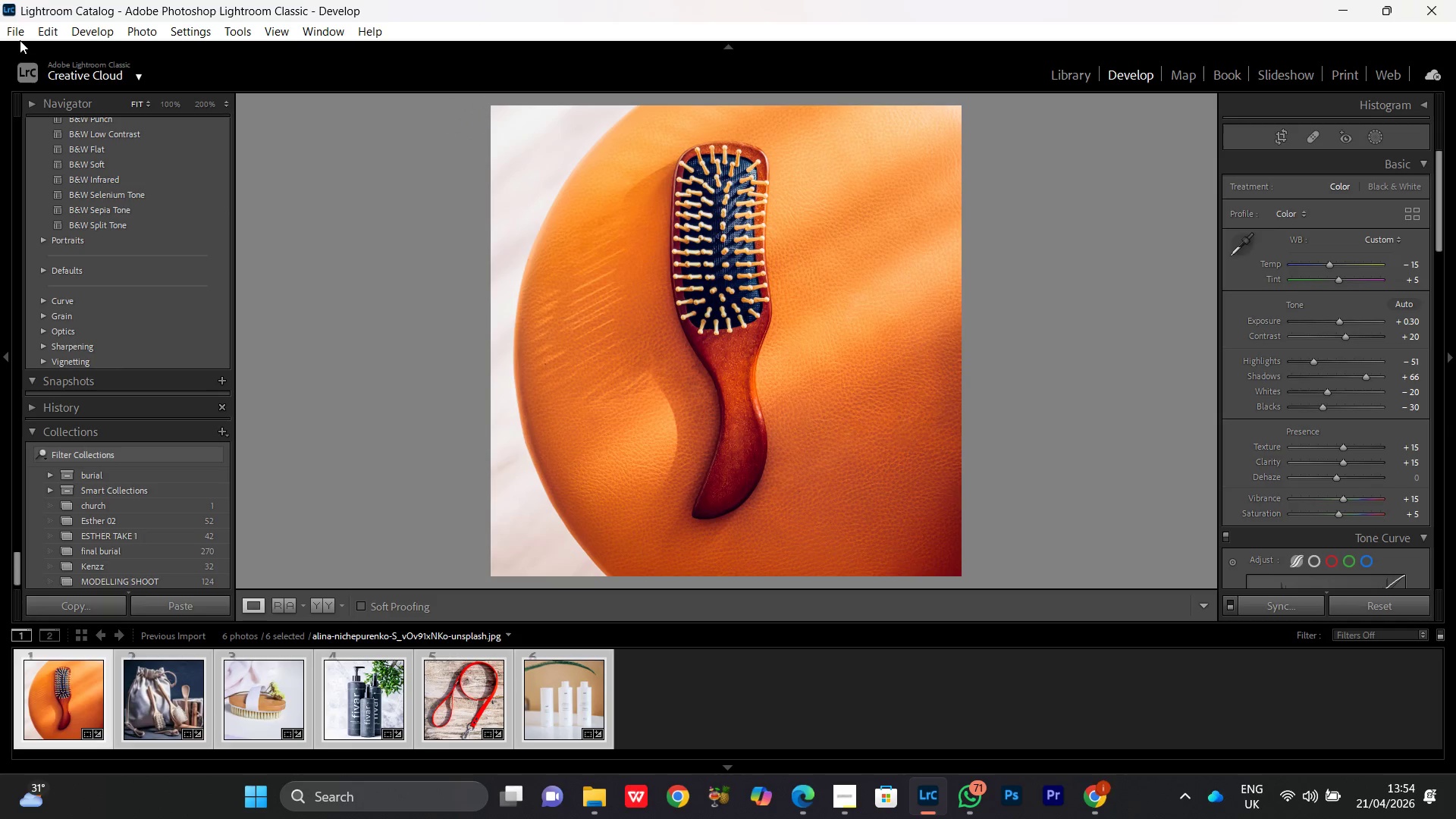 
left_click([14, 35])
 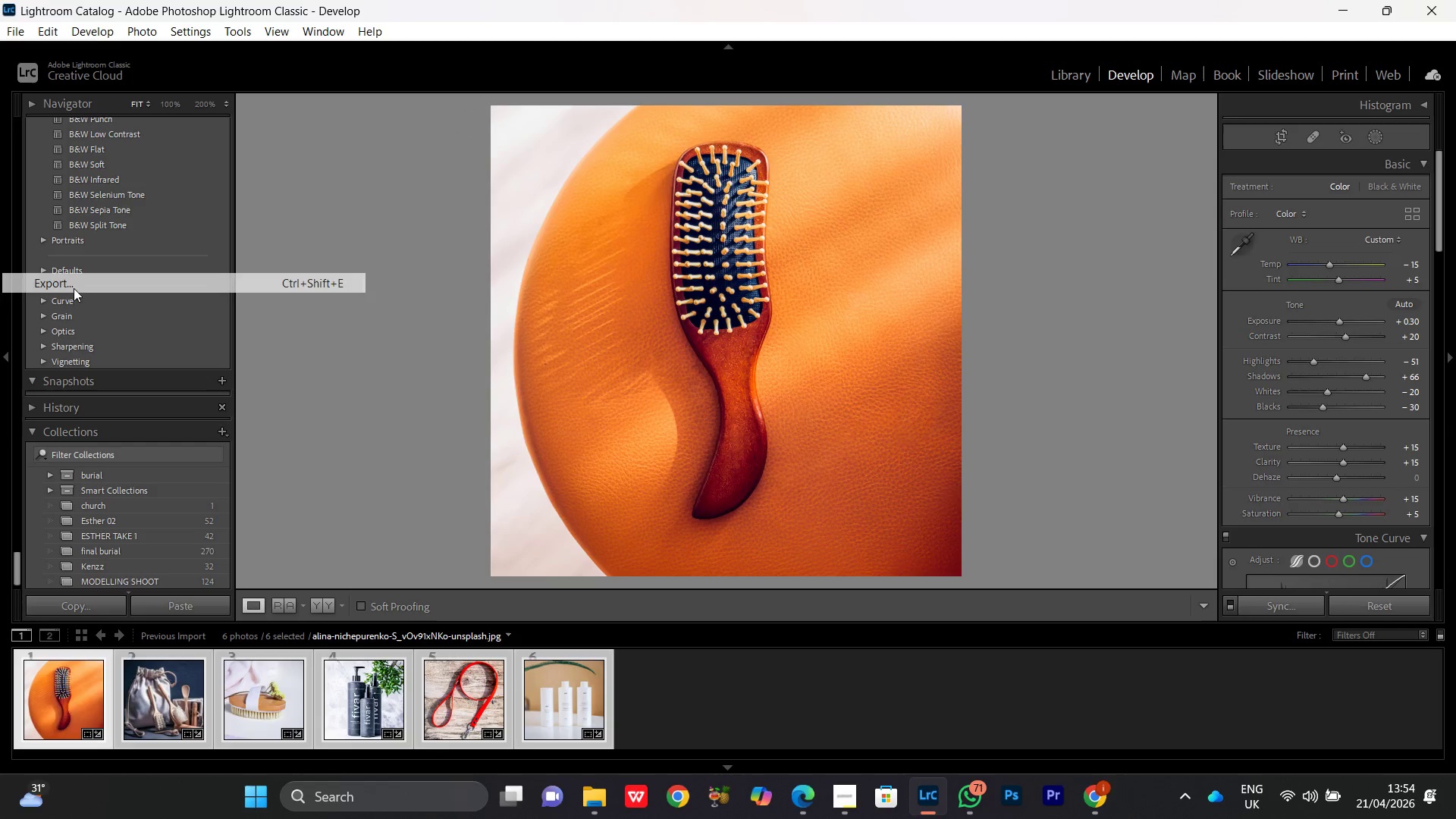 
mouse_move([402, 240])
 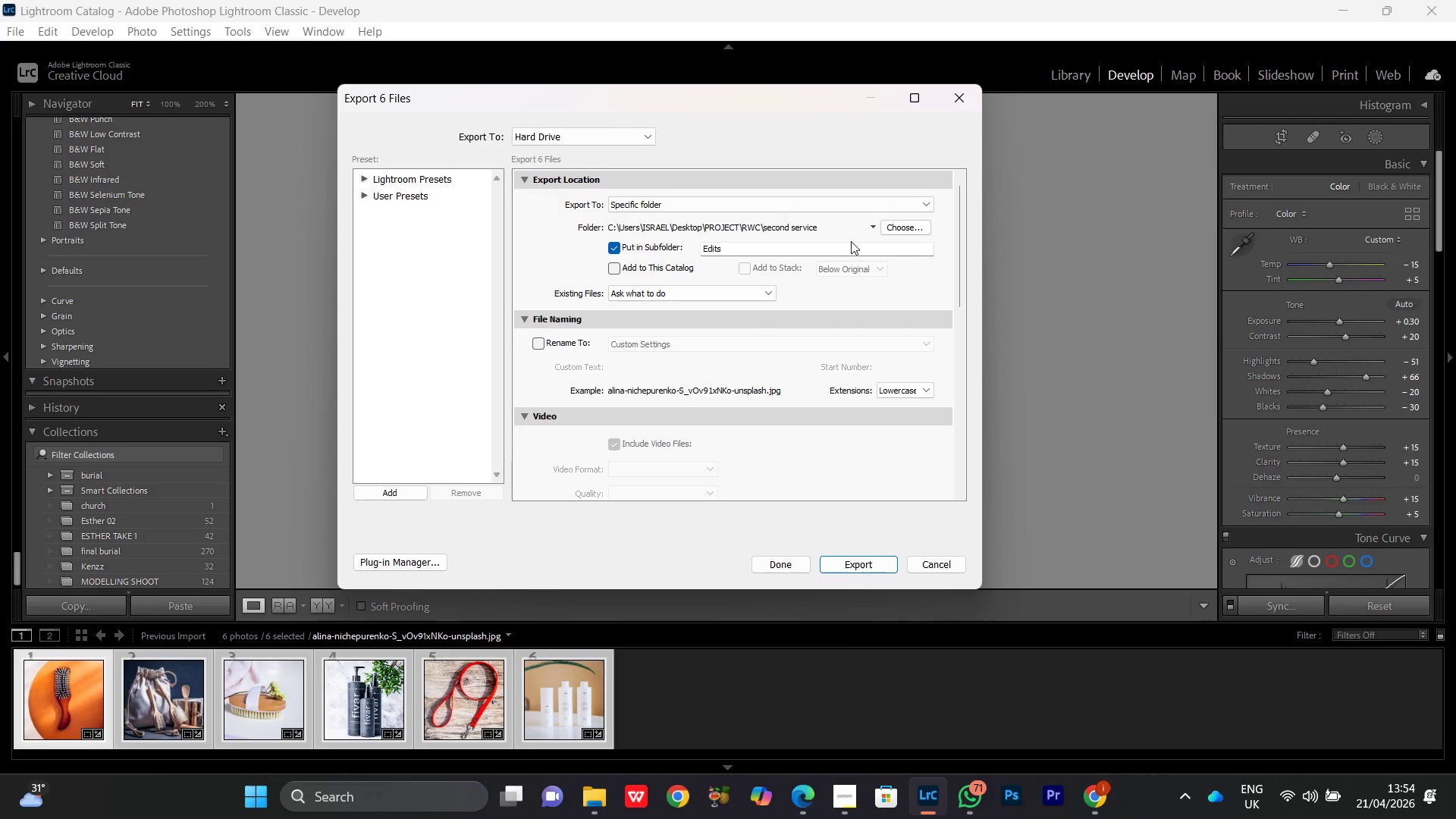 
left_click([905, 226])
 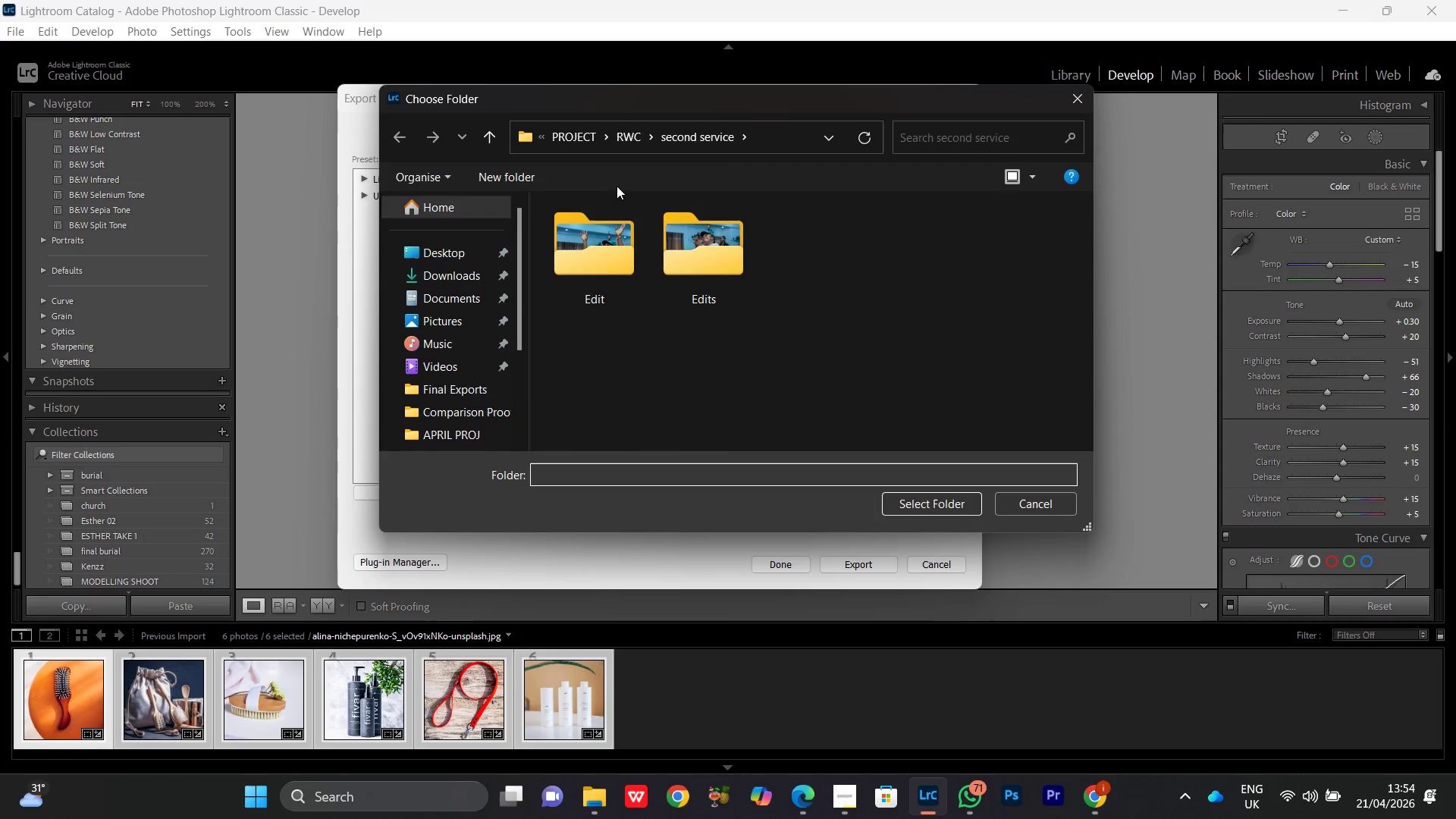 
left_click([427, 256])
 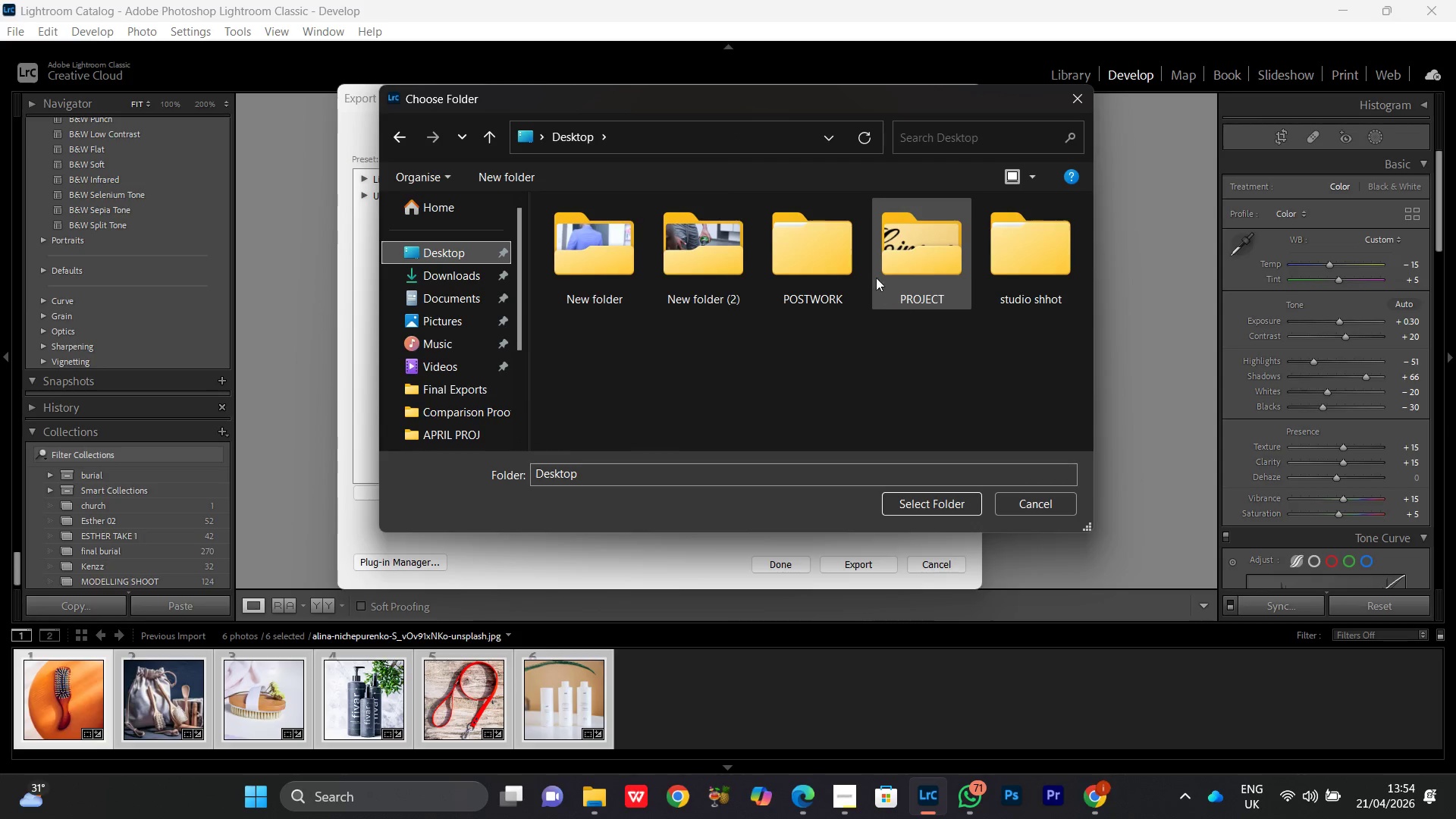 
double_click([823, 266])
 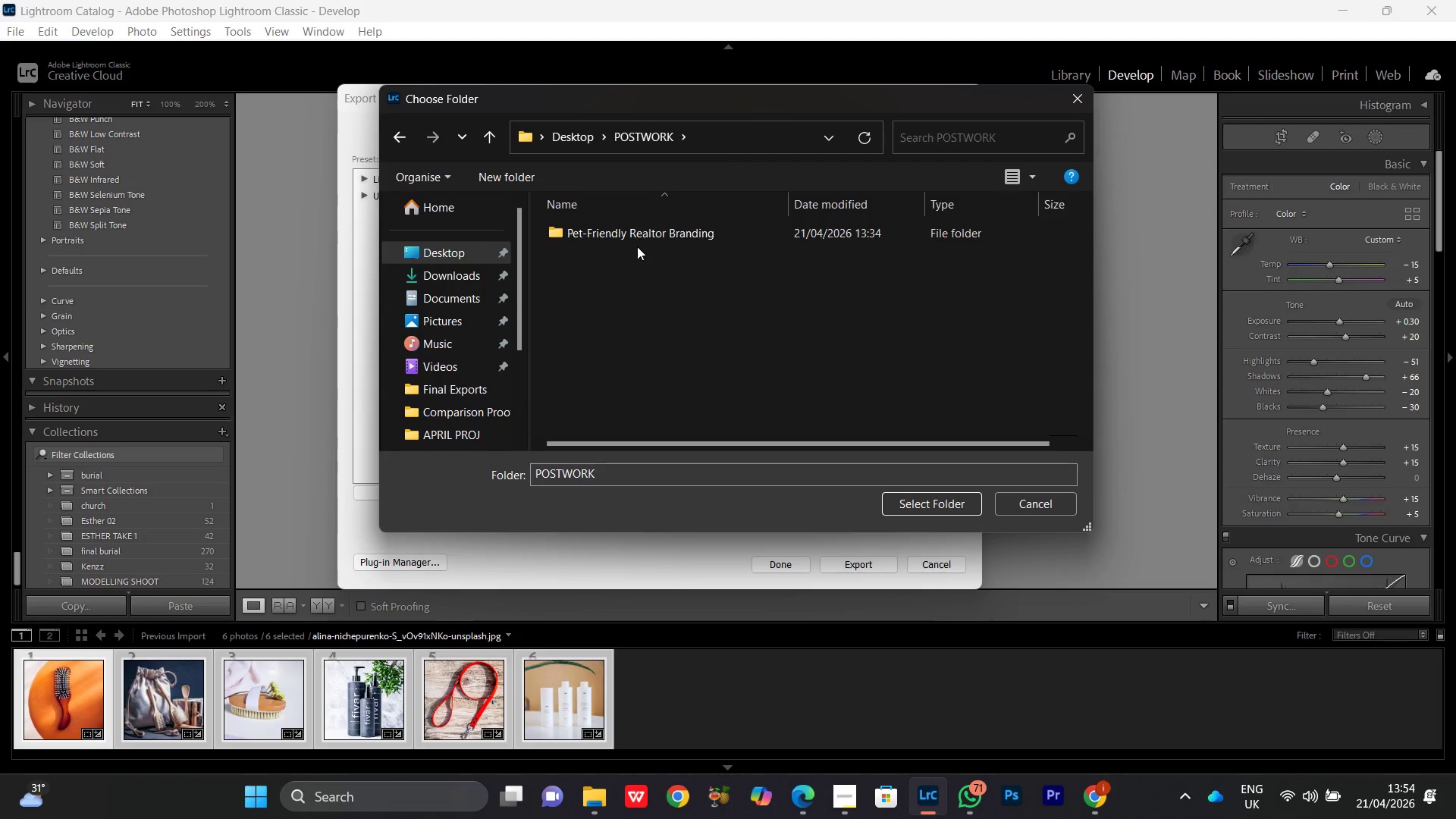 
double_click([627, 230])
 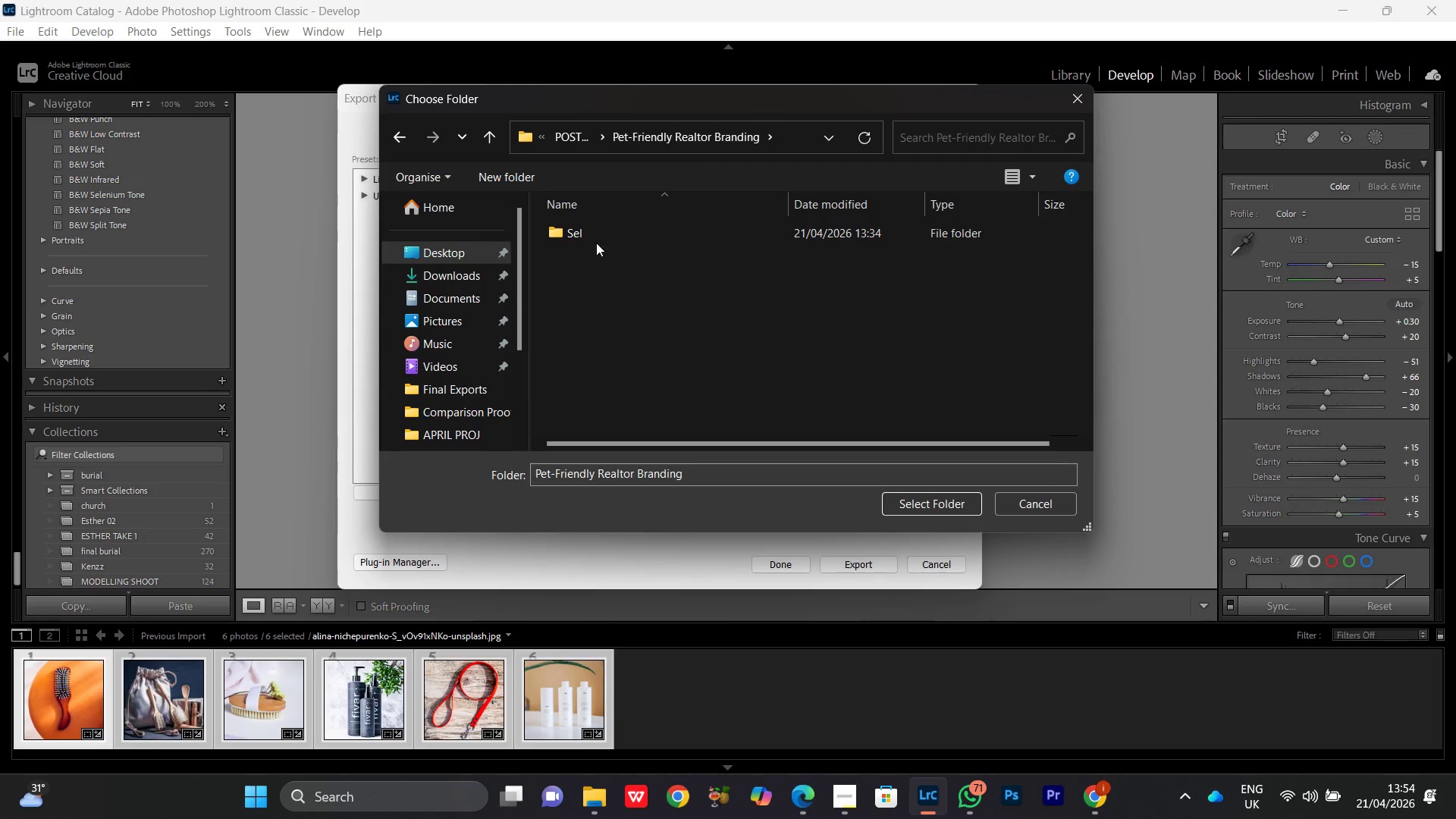 
left_click([604, 272])
 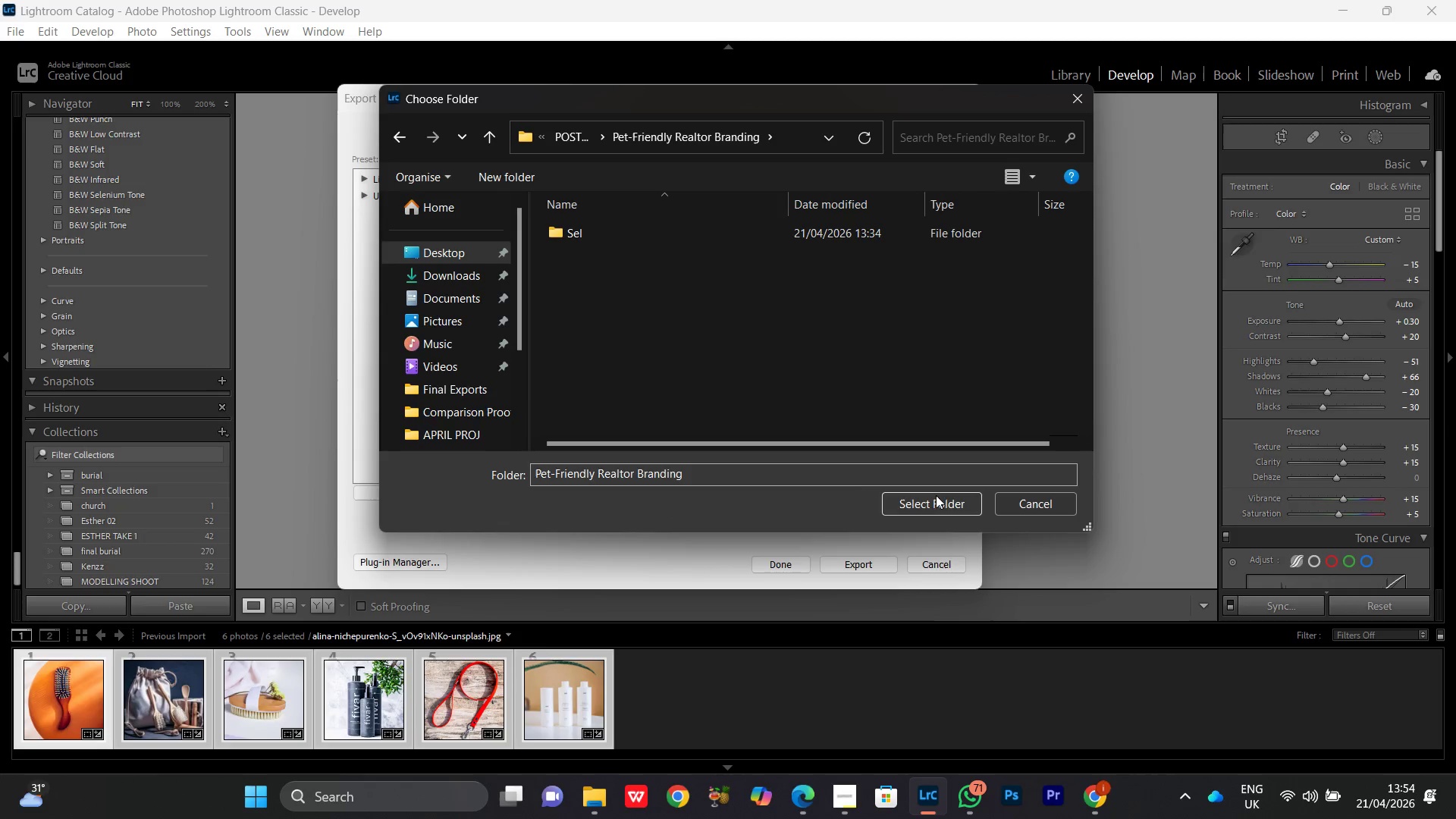 
left_click([925, 507])
 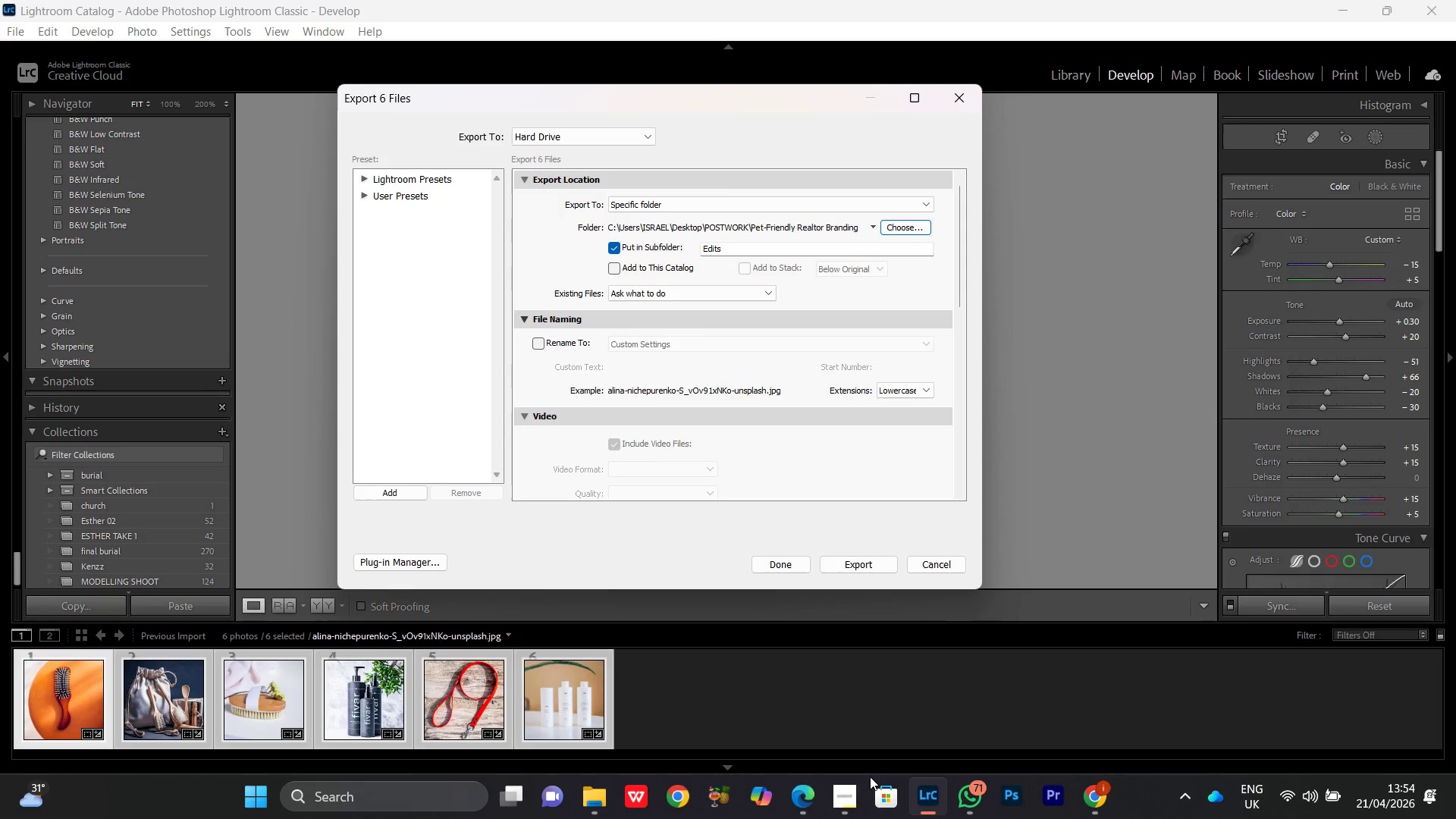 
left_click([844, 801])